 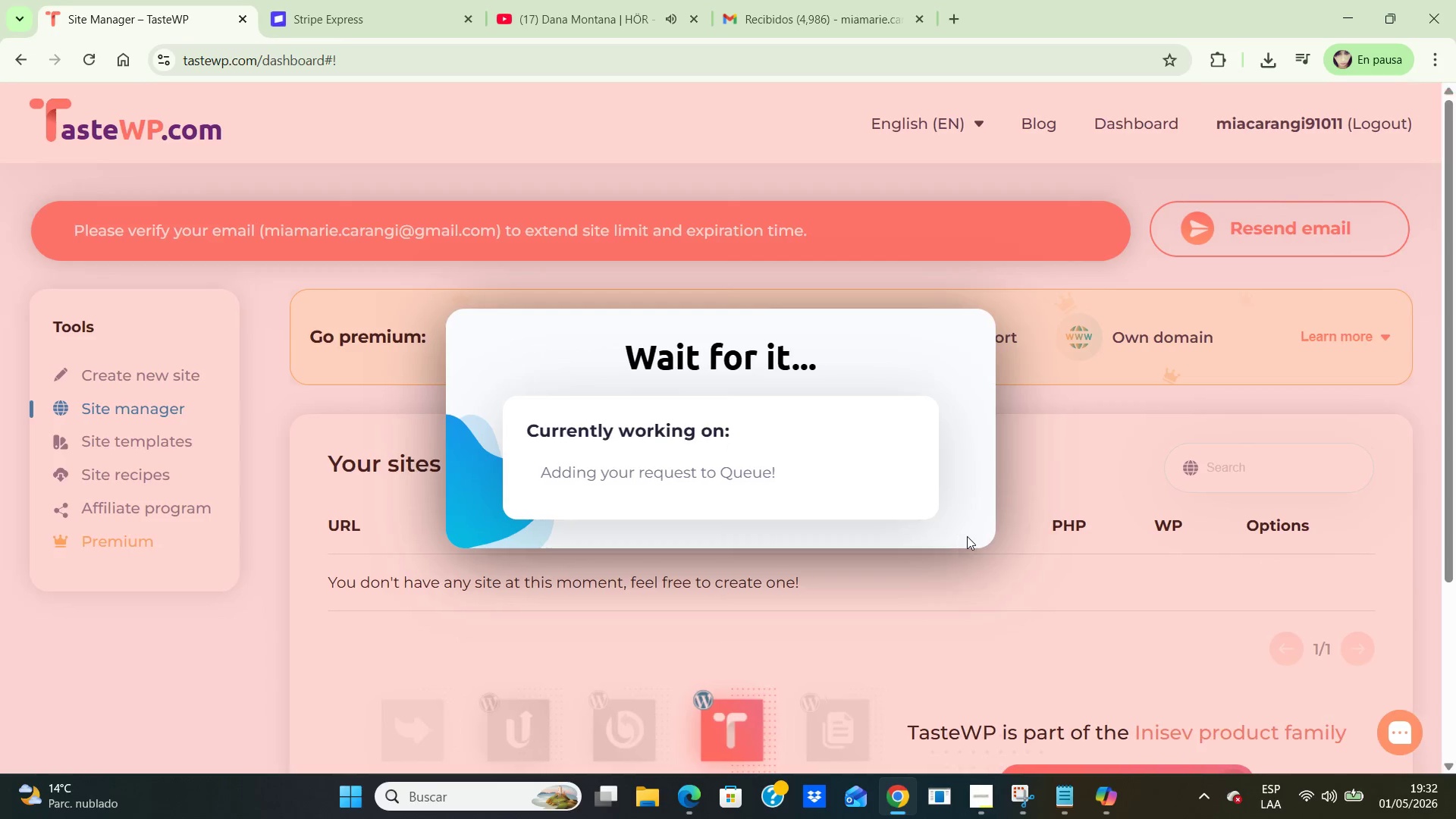 
scroll: coordinate [988, 491], scroll_direction: up, amount: 3.0
 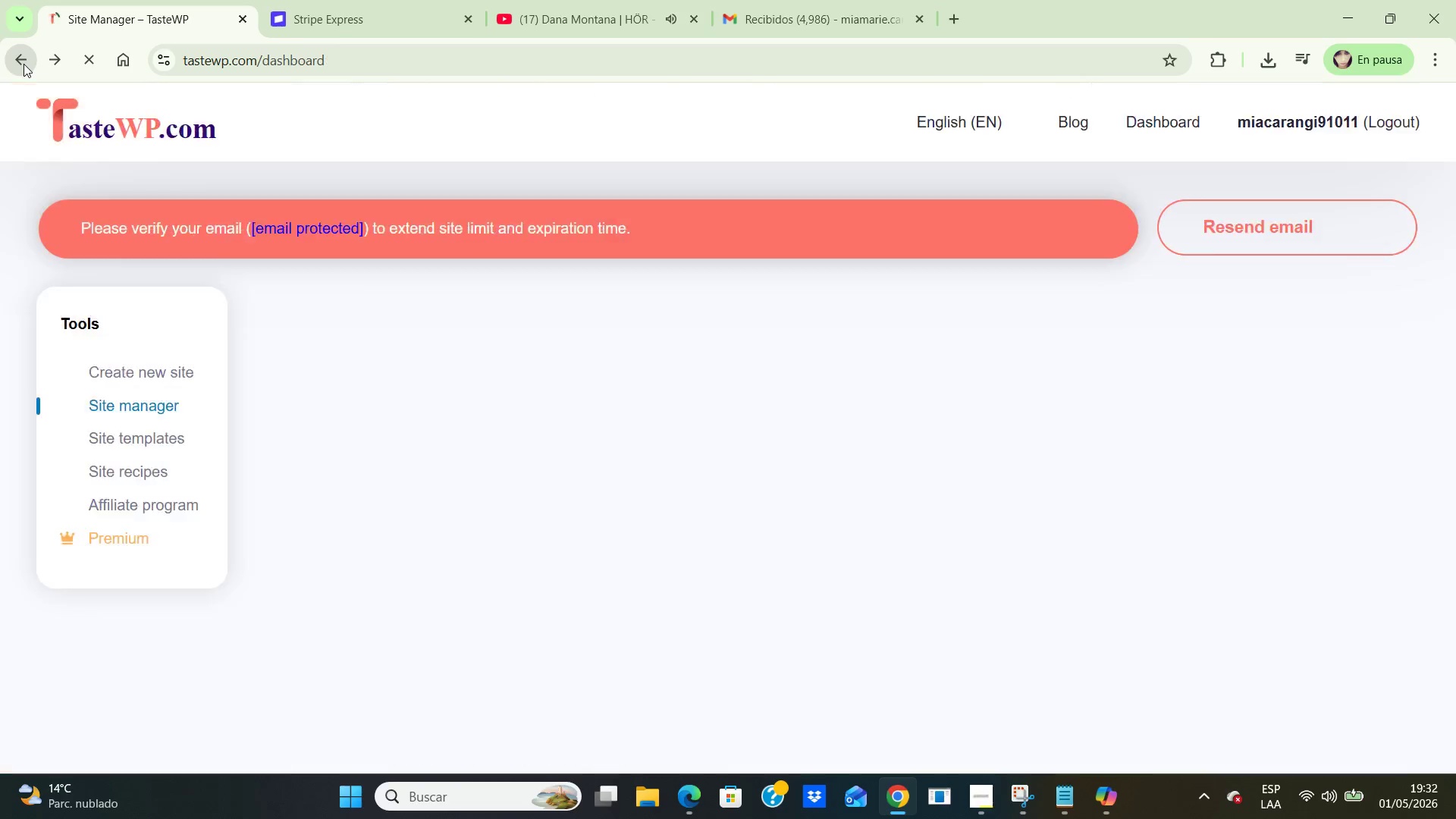 
left_click([24, 64])
 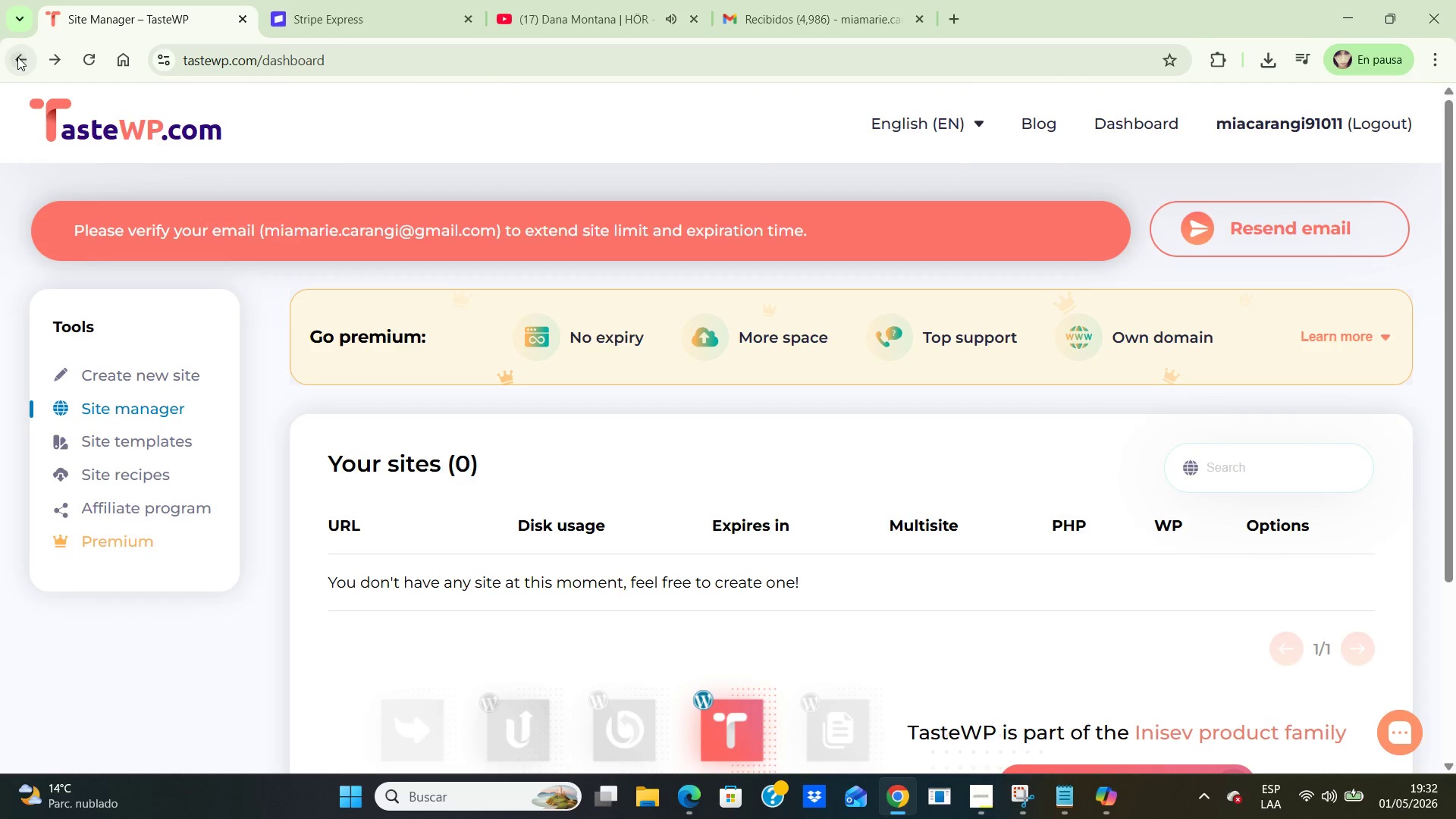 
left_click([17, 57])
 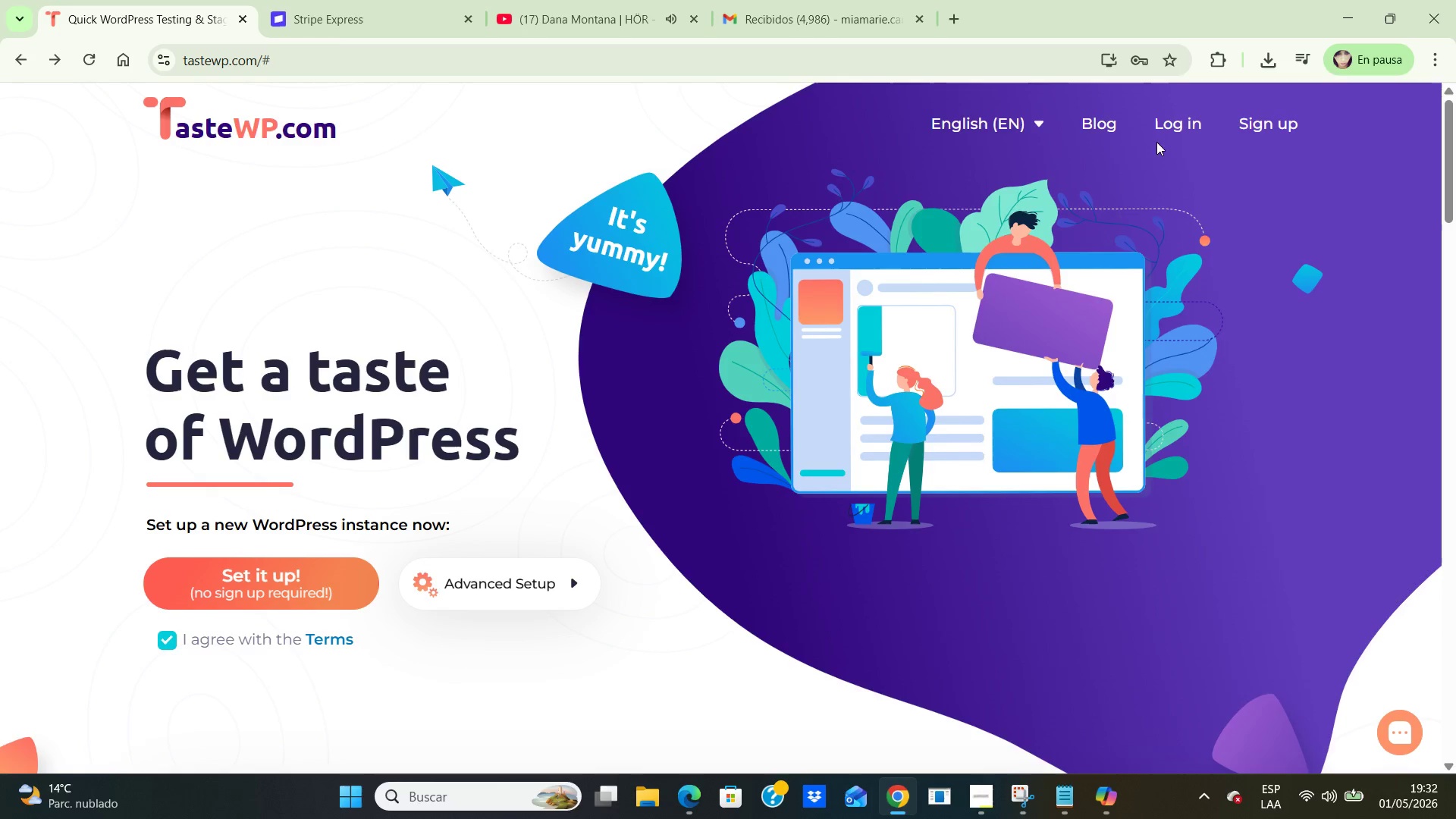 
left_click([1164, 128])
 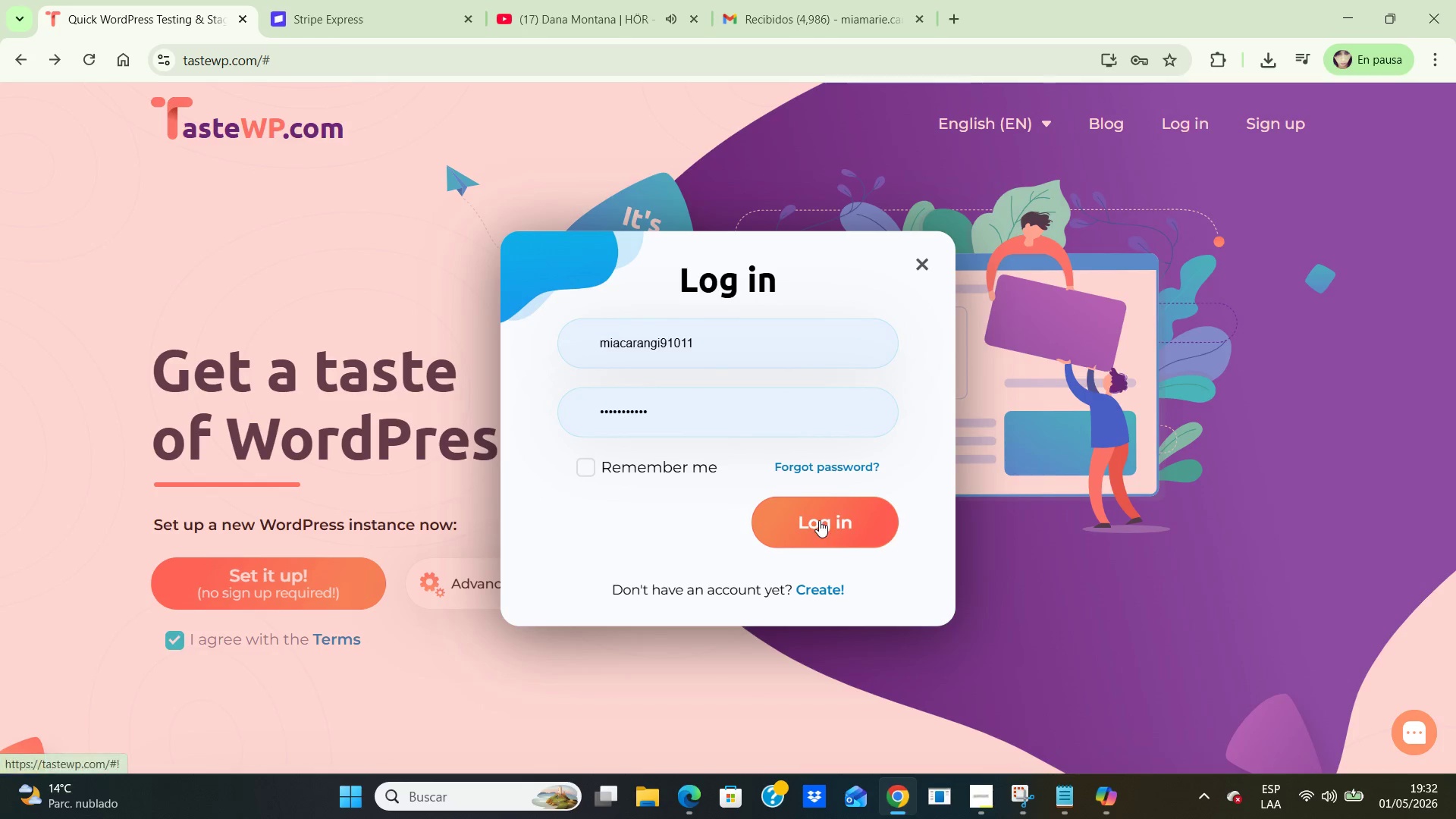 
left_click([819, 520])
 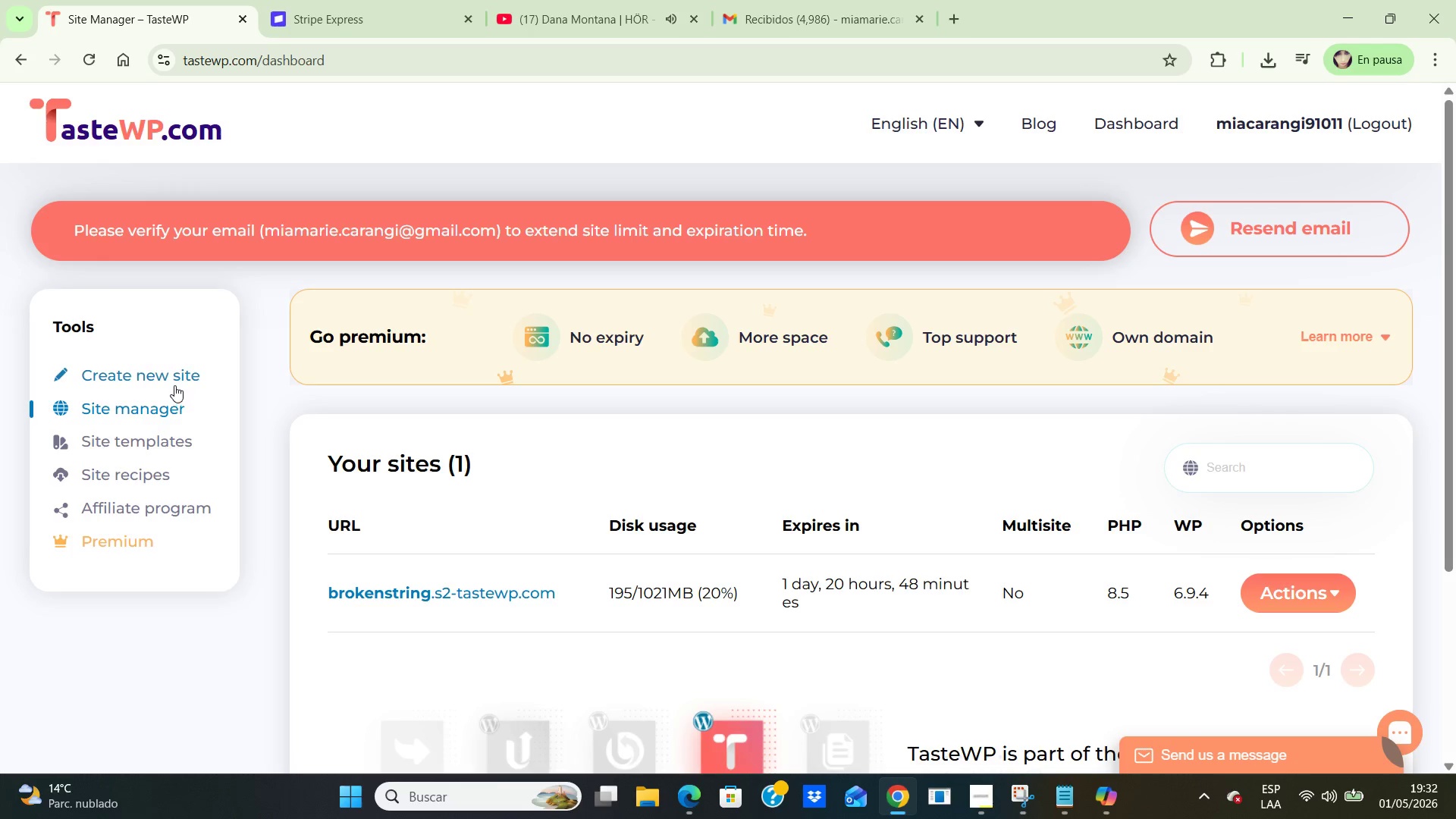 
left_click([174, 379])
 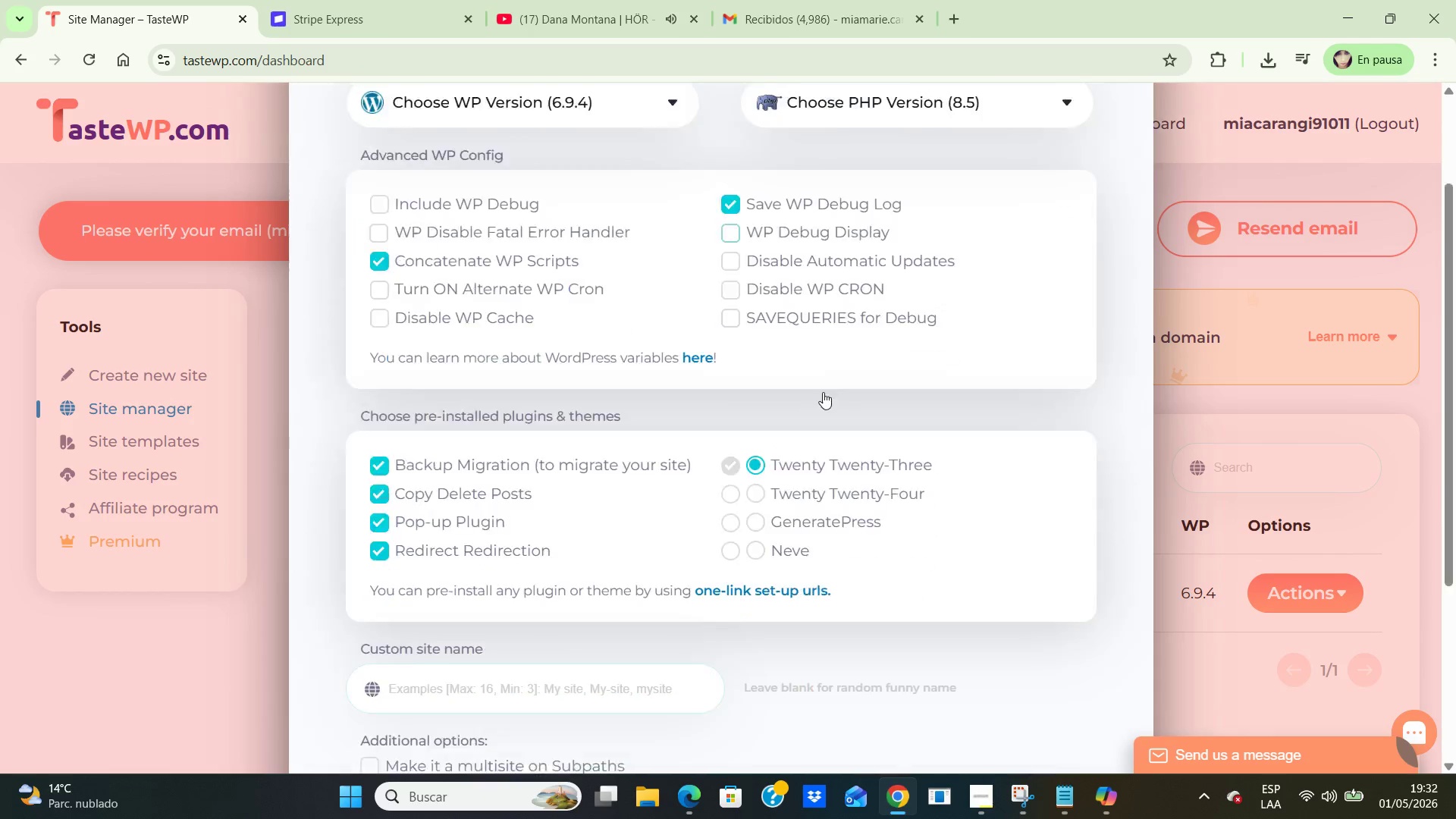 
scroll: coordinate [832, 406], scroll_direction: down, amount: 7.0
 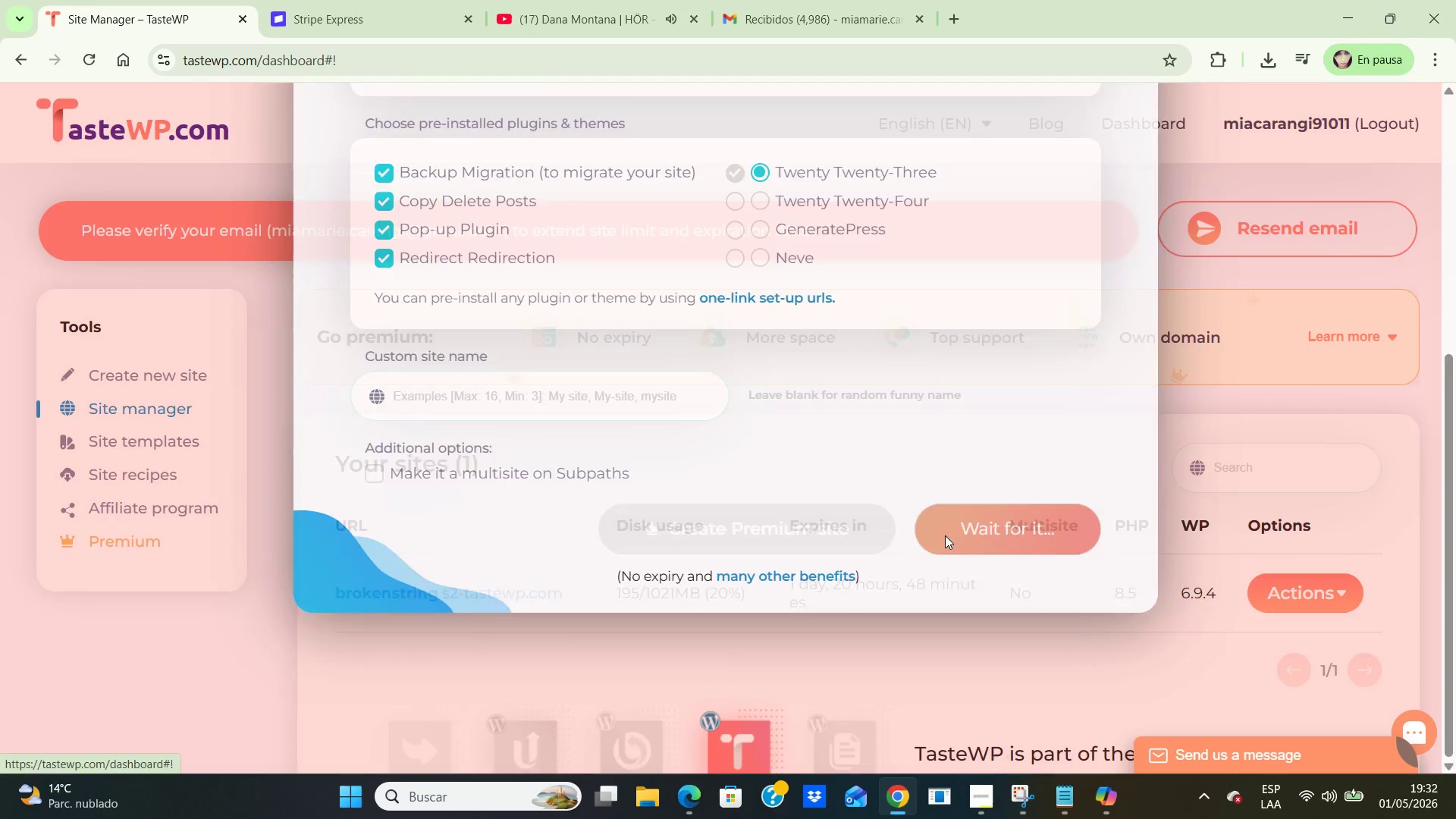 
left_click([945, 535])
 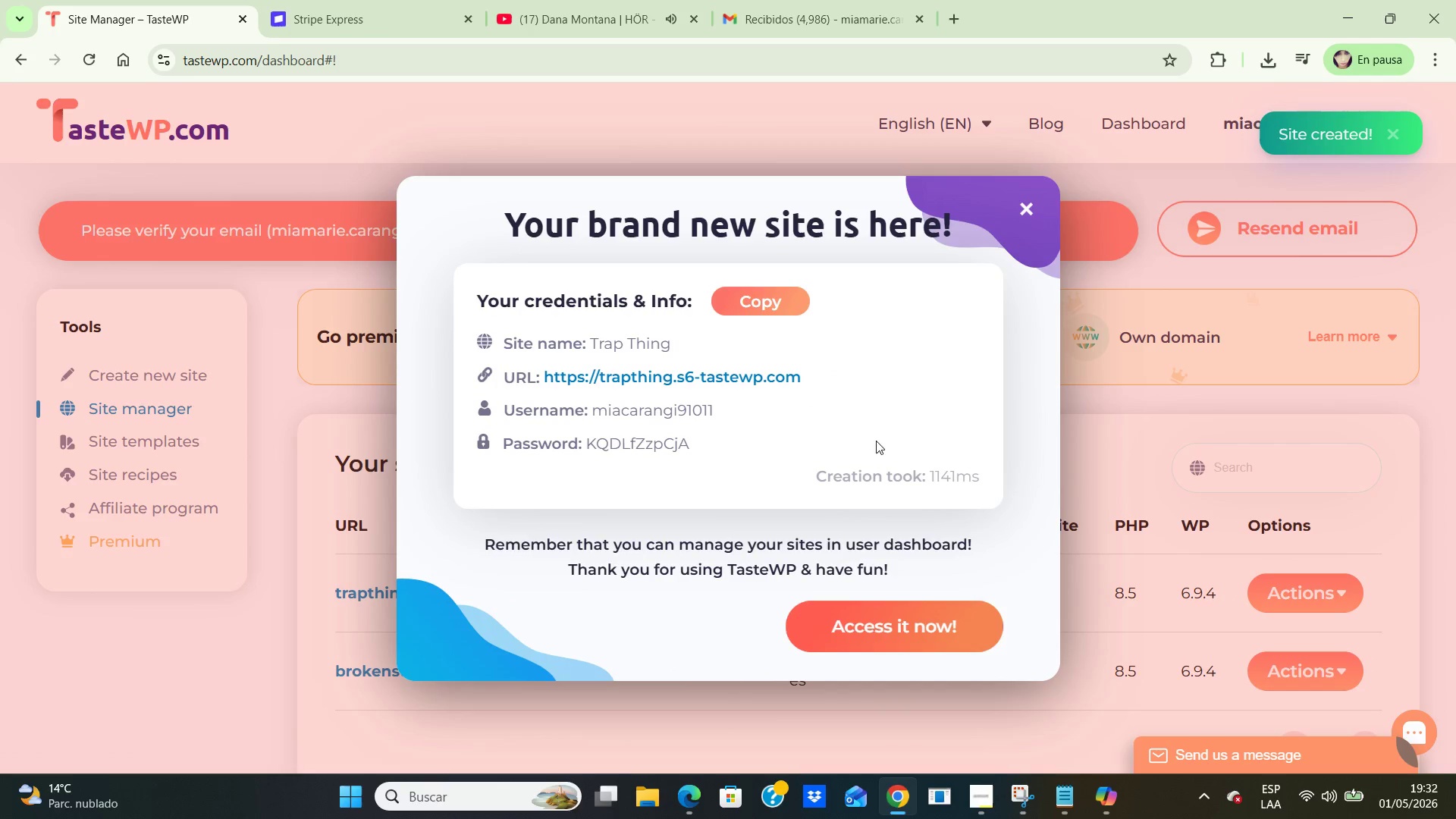 
wait(6.99)
 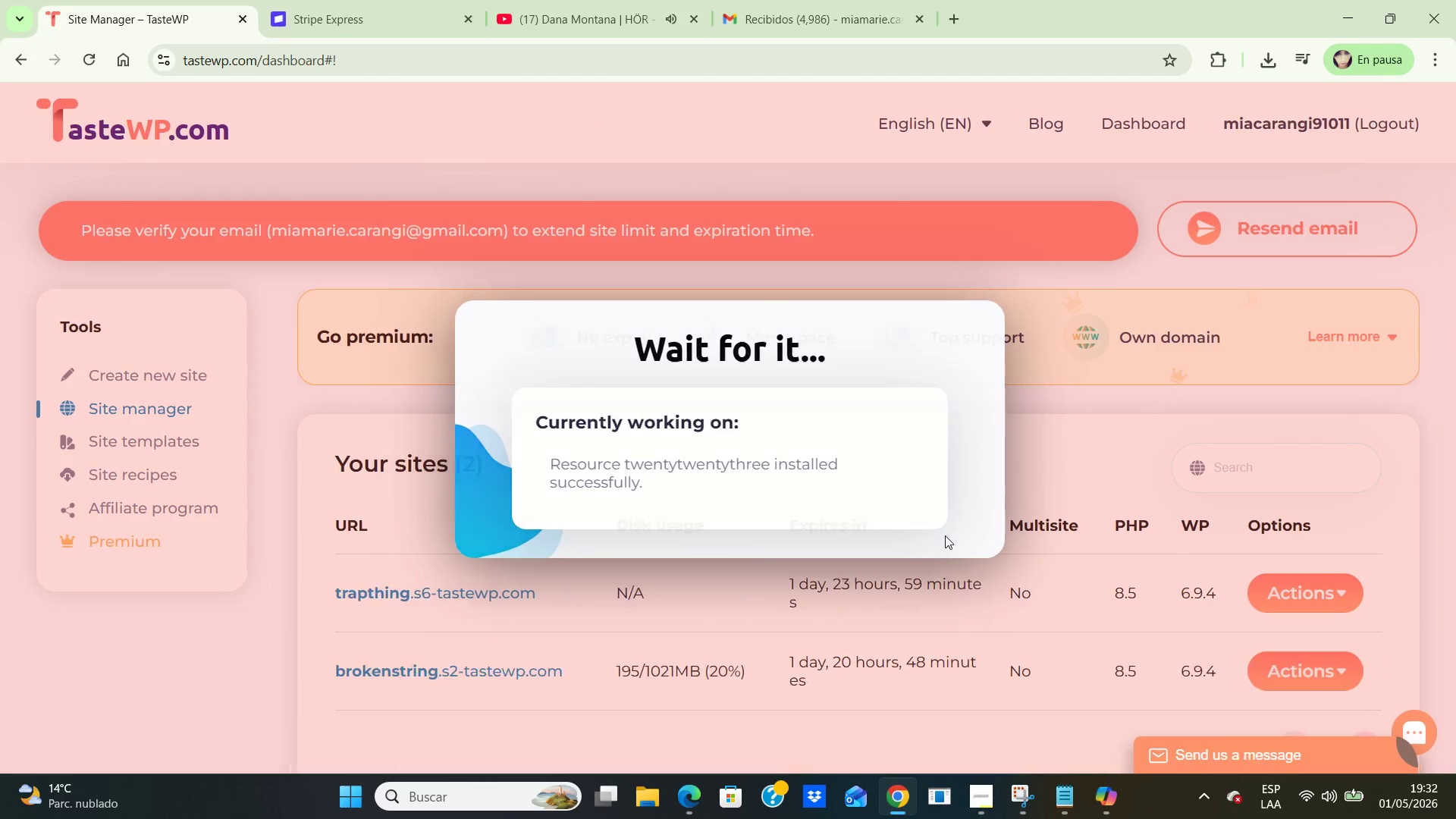 
left_click([916, 631])
 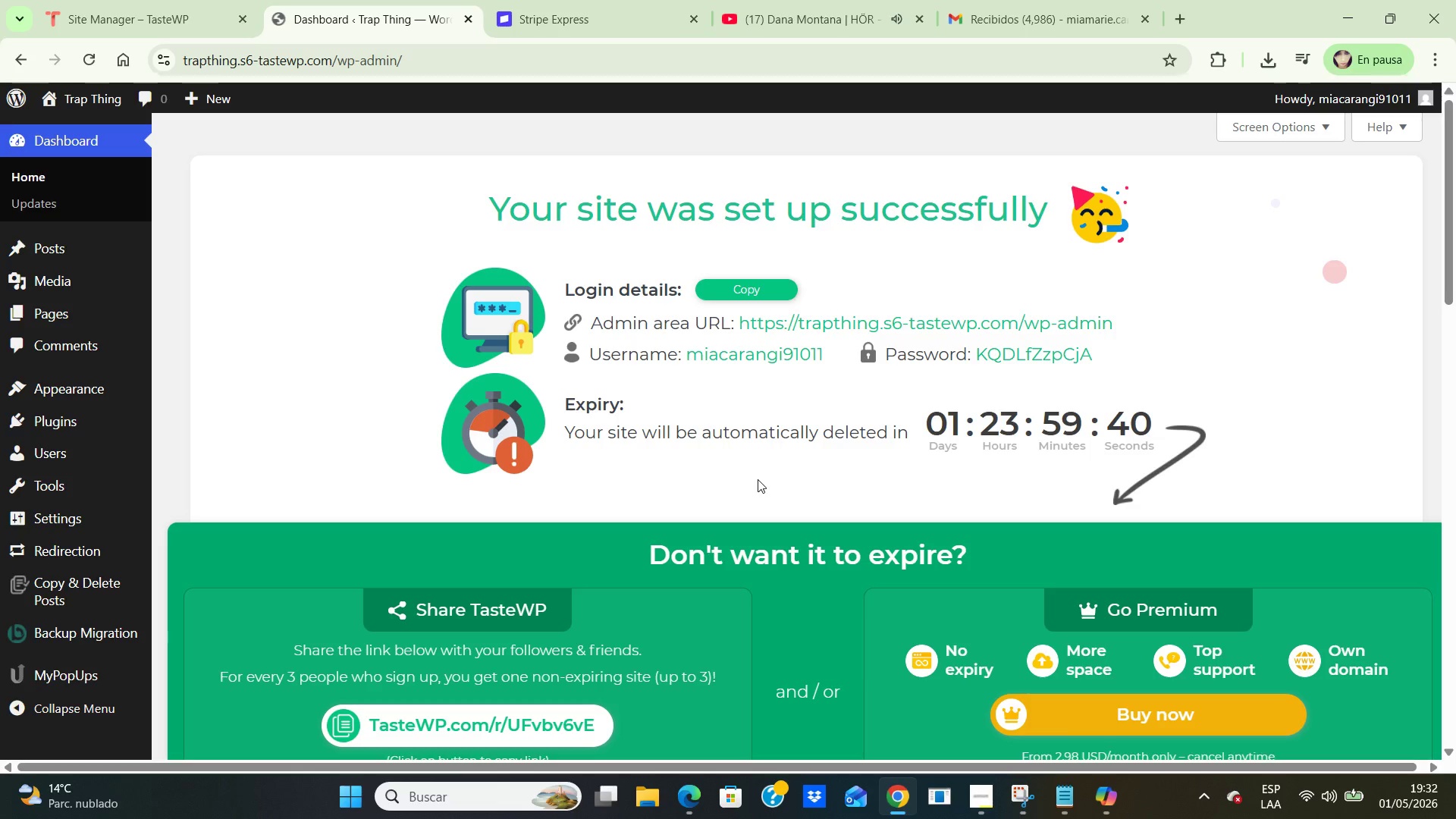 
wait(18.19)
 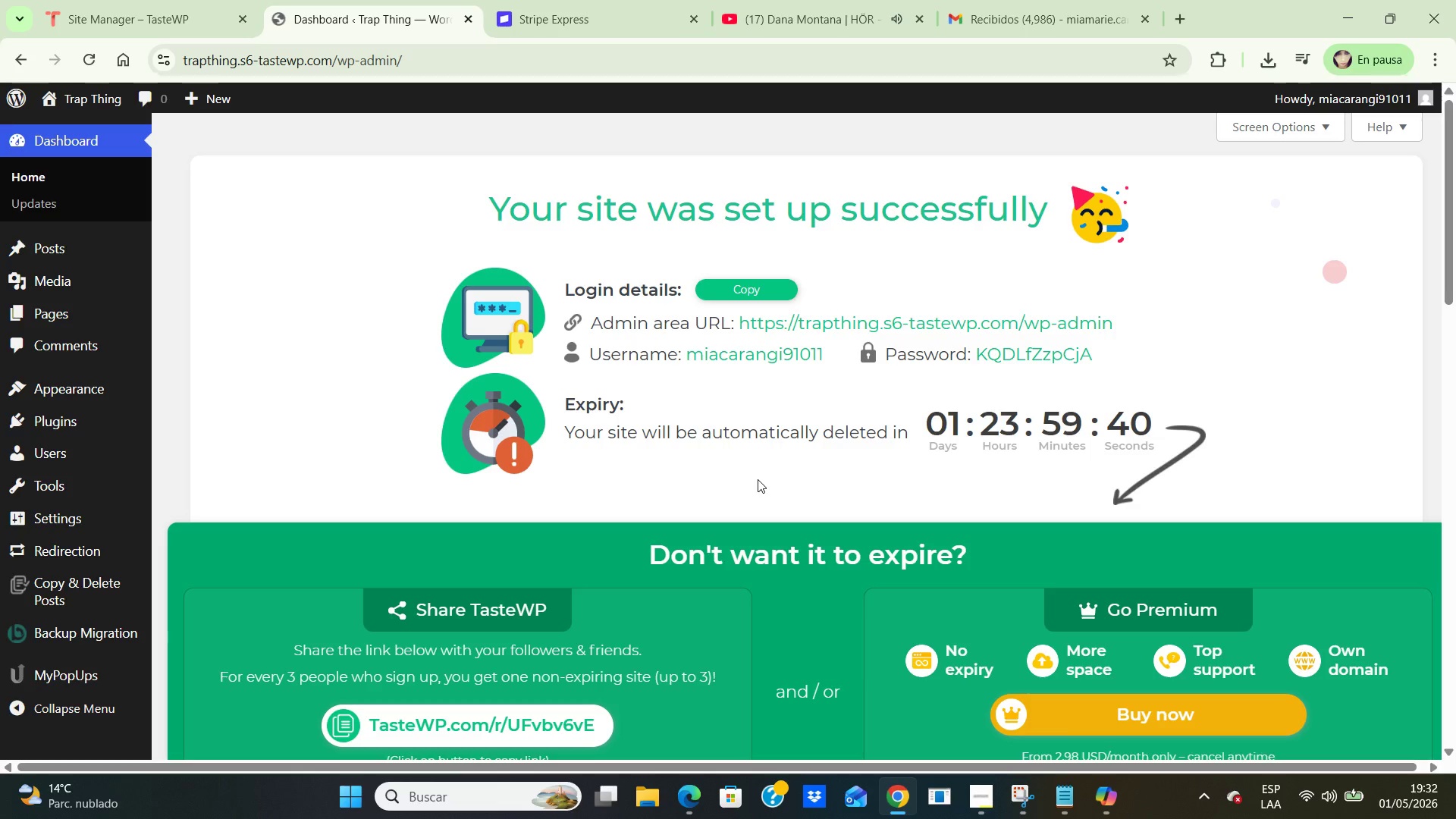 
scroll: coordinate [962, 648], scroll_direction: down, amount: 8.0
 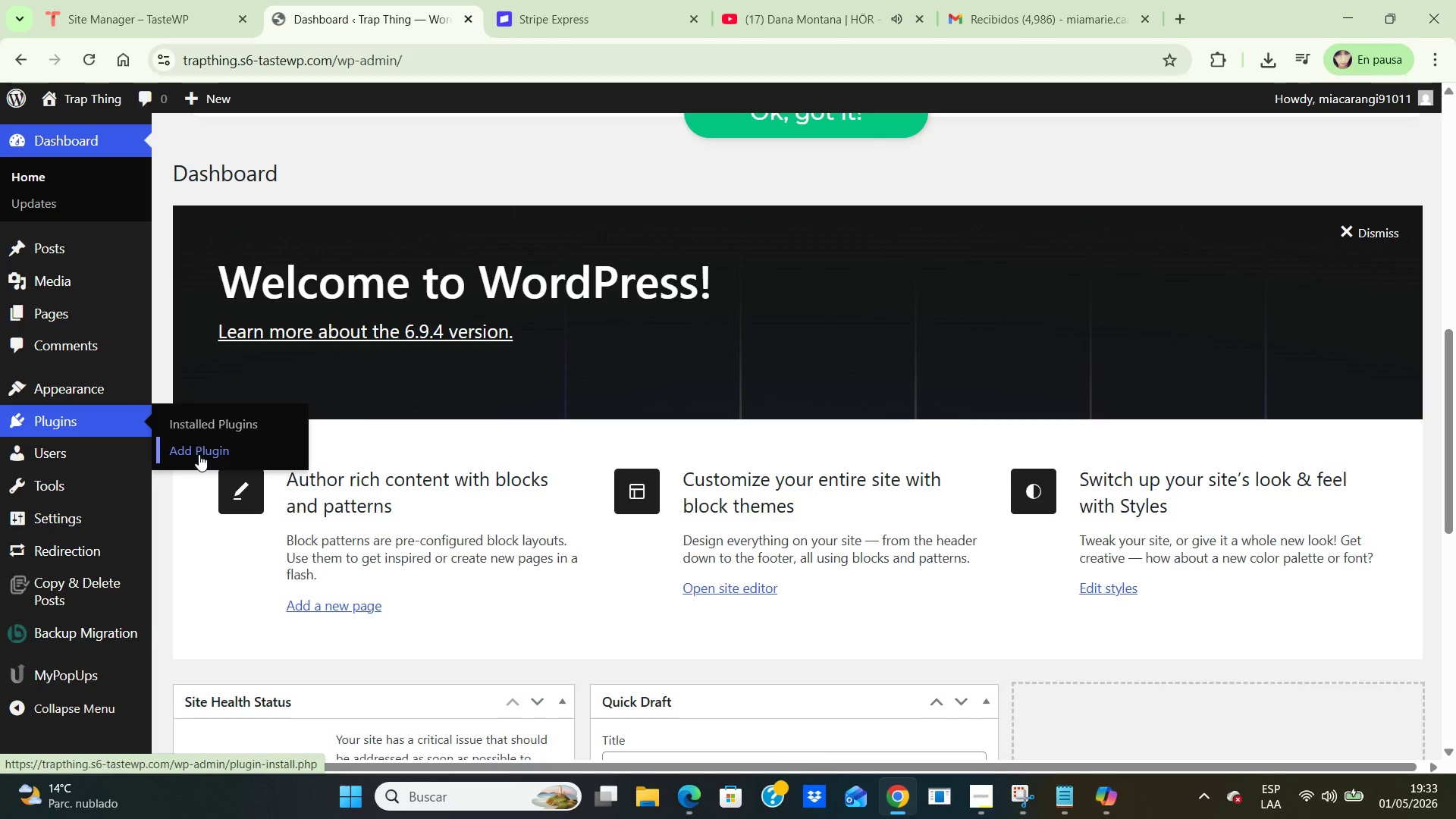 
left_click([199, 454])
 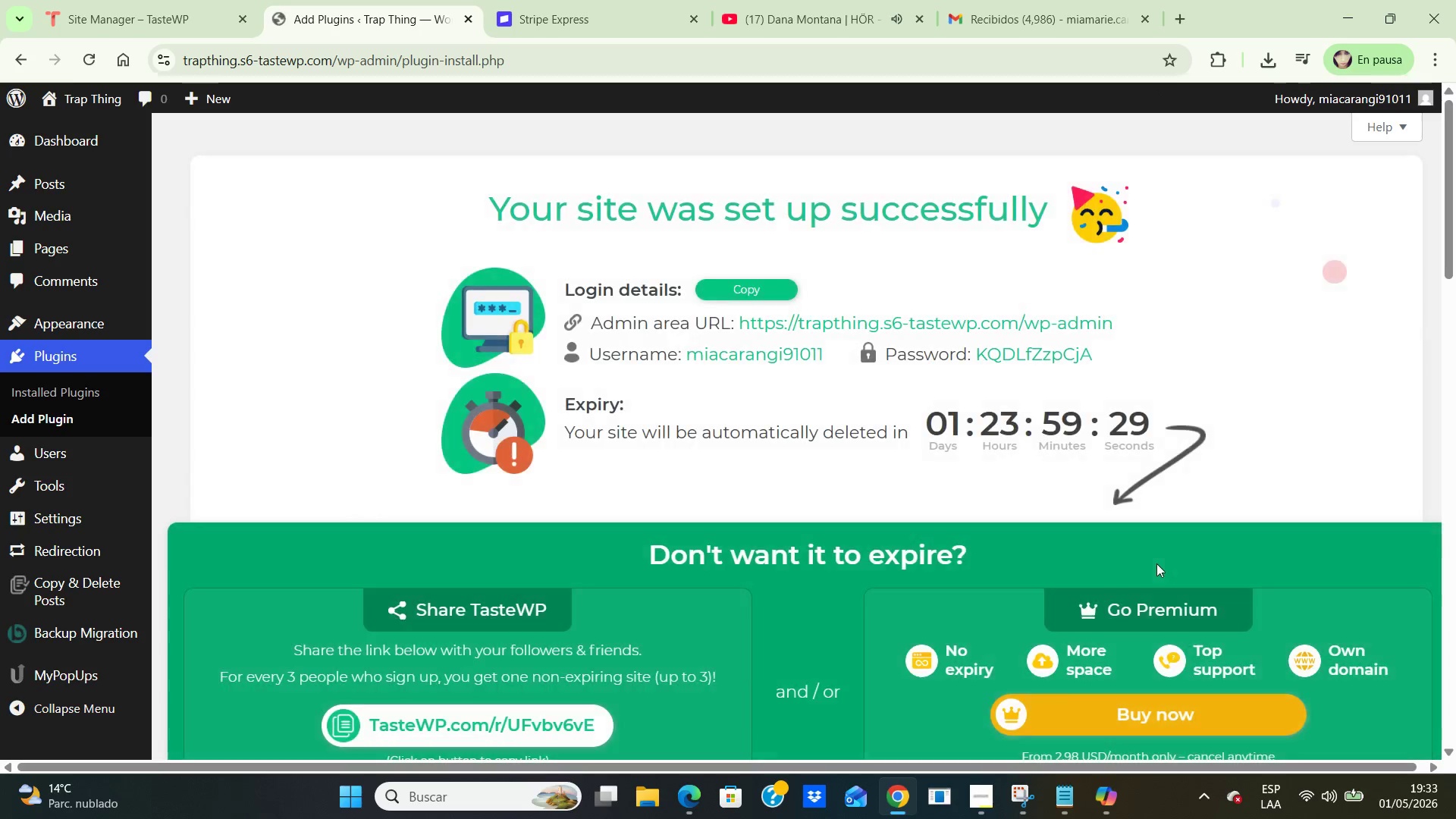 
scroll: coordinate [1152, 563], scroll_direction: down, amount: 9.0
 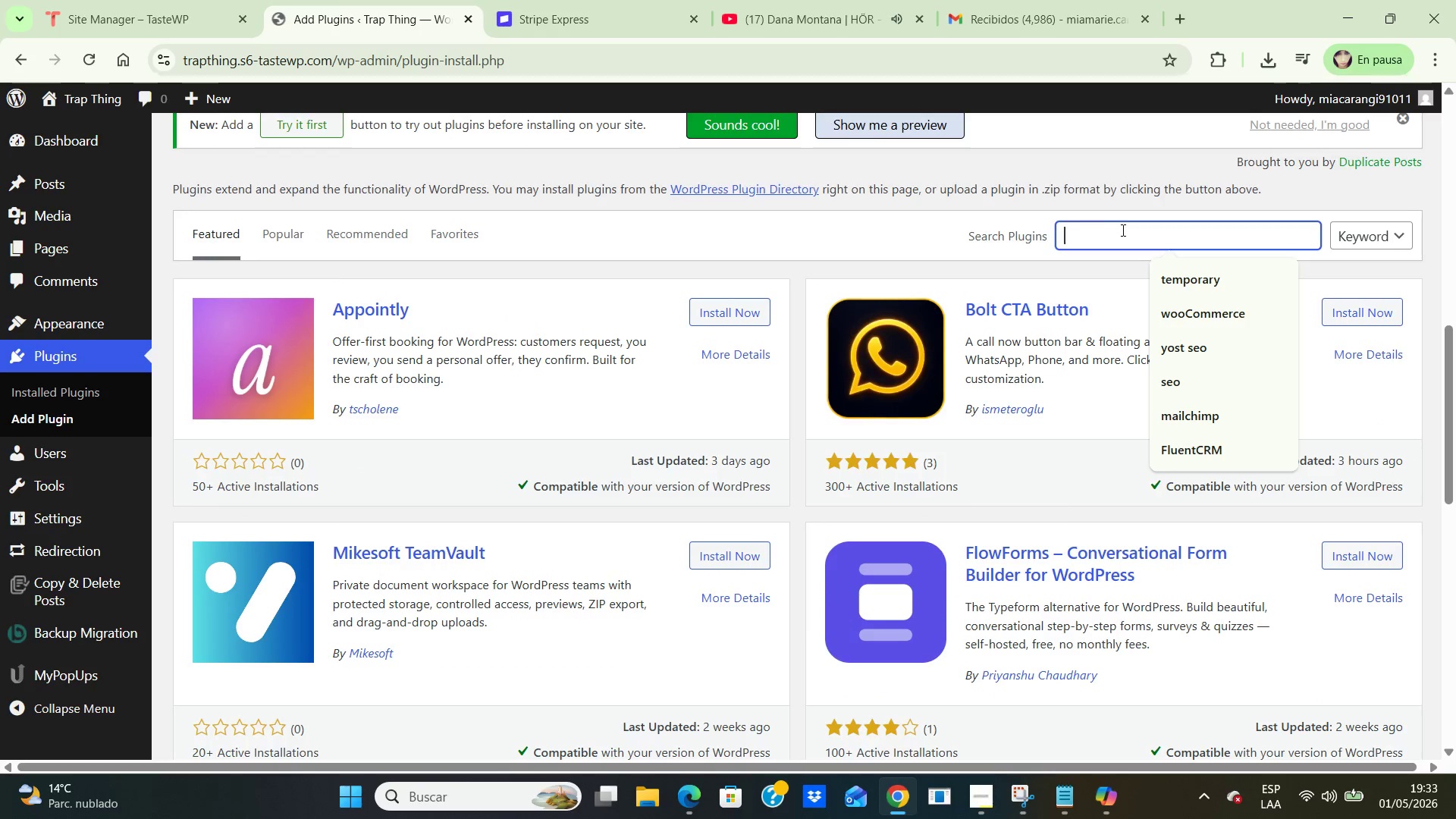 
left_click([1122, 230])
 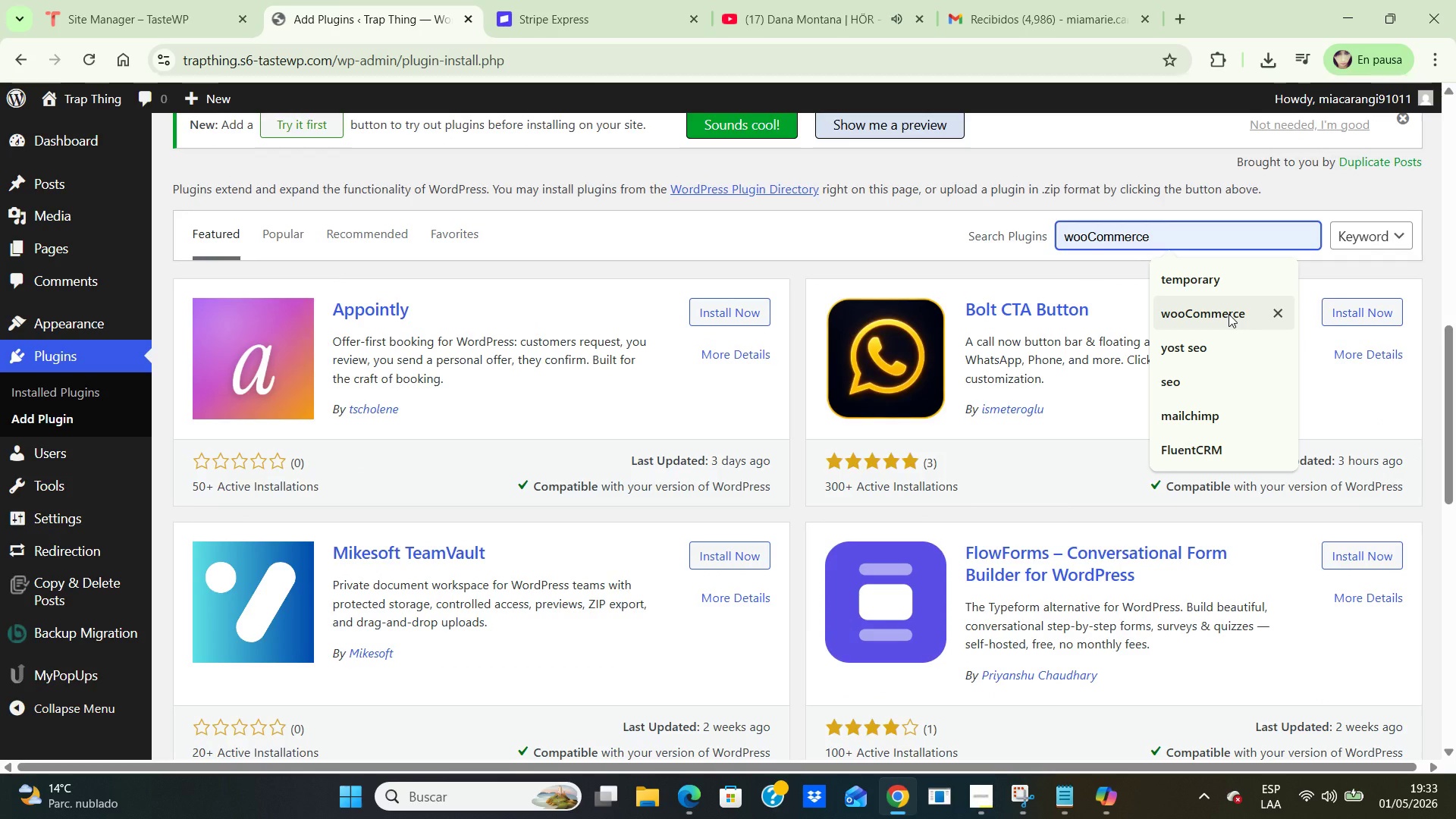 
left_click([1228, 314])
 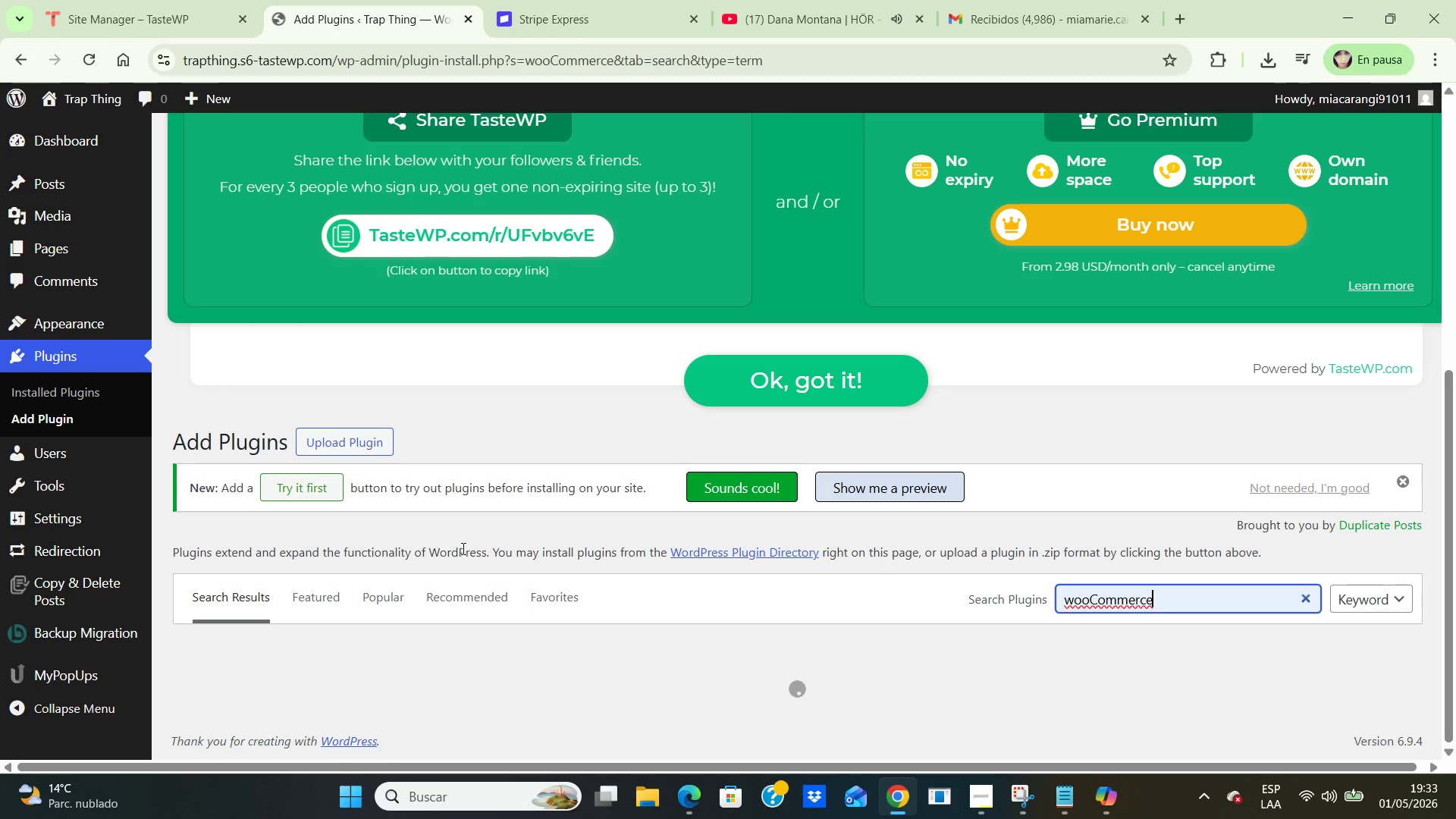 
wait(7.27)
 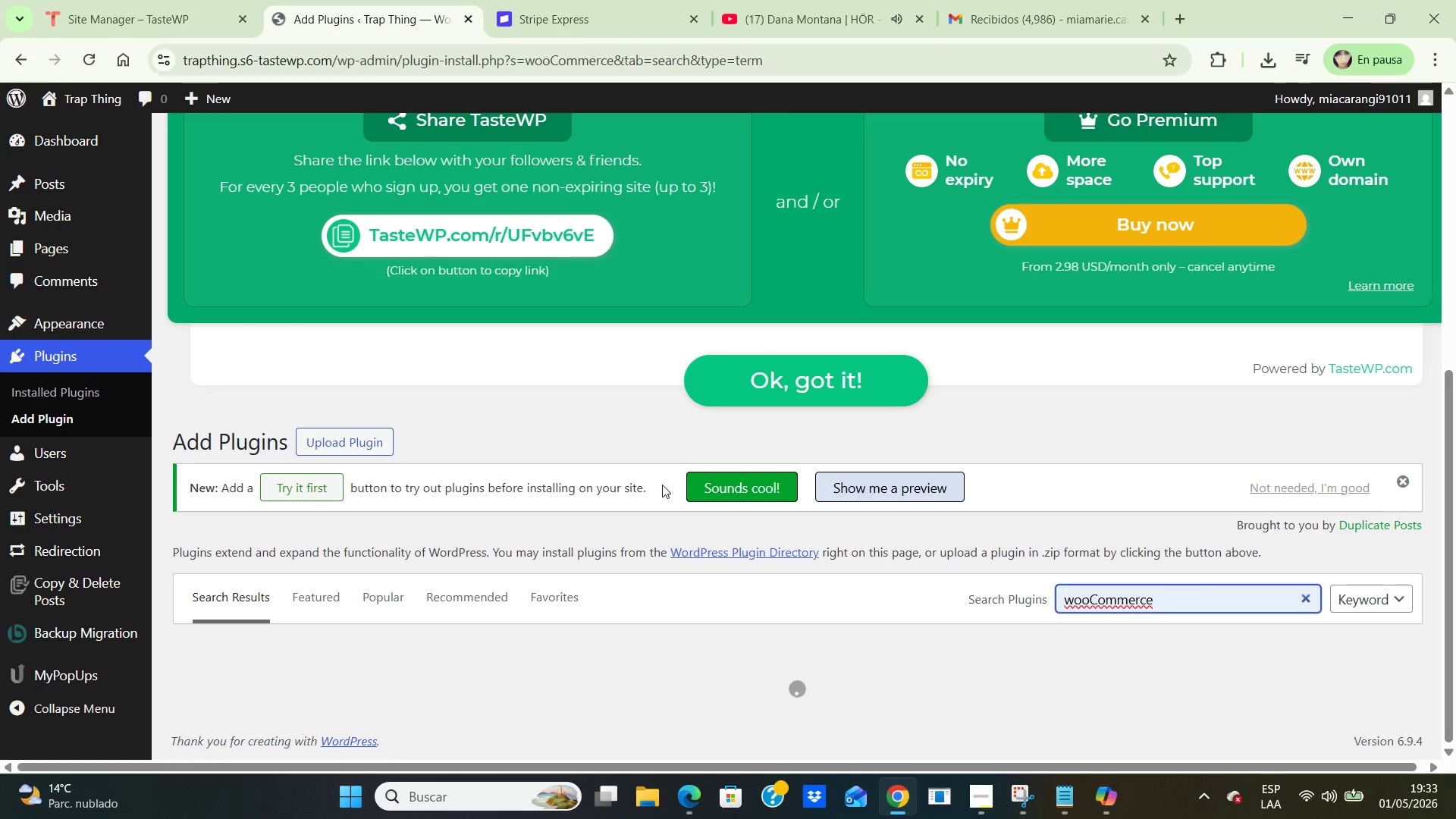 
scroll: coordinate [427, 570], scroll_direction: down, amount: 2.0
 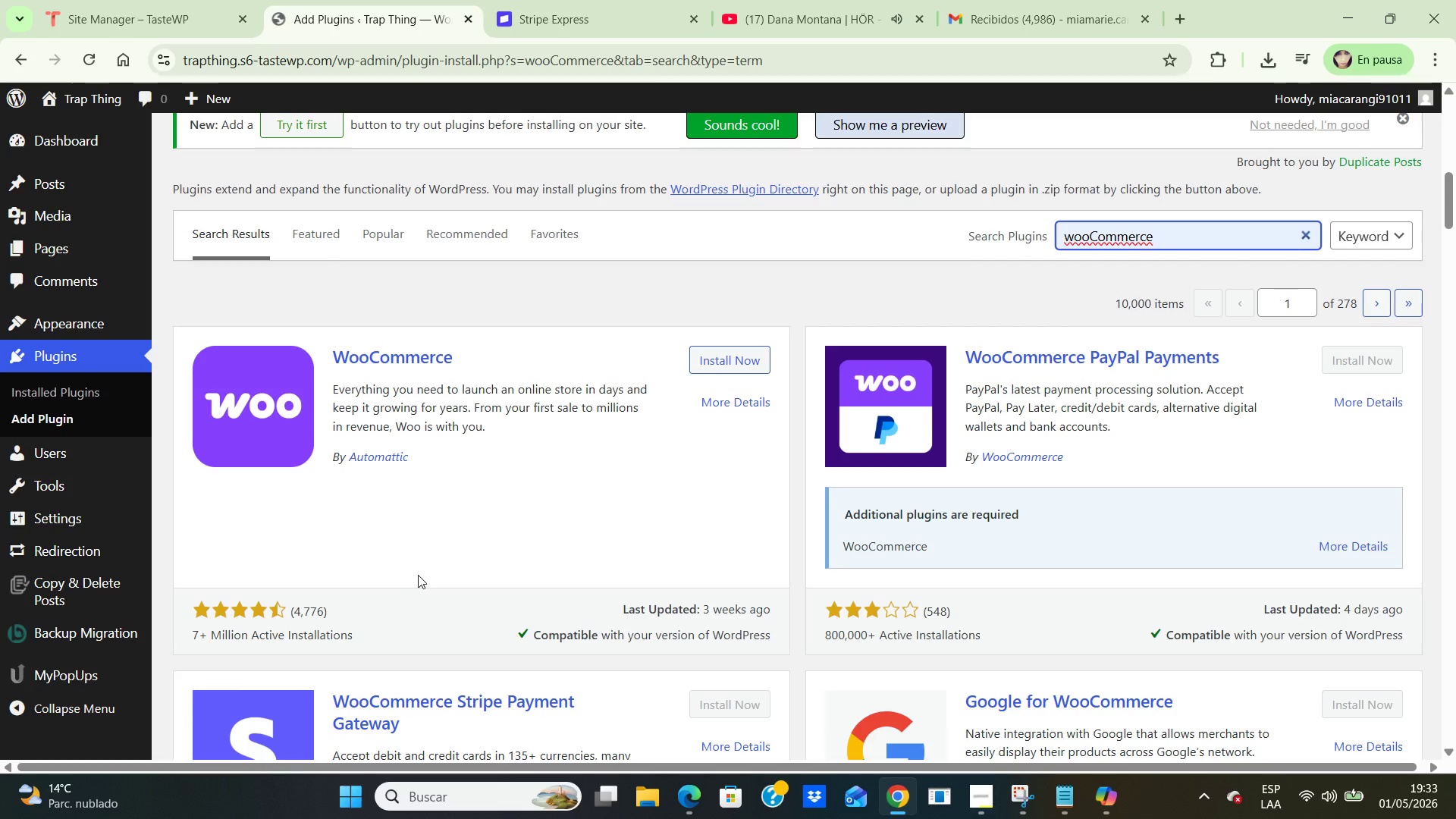 
wait(7.87)
 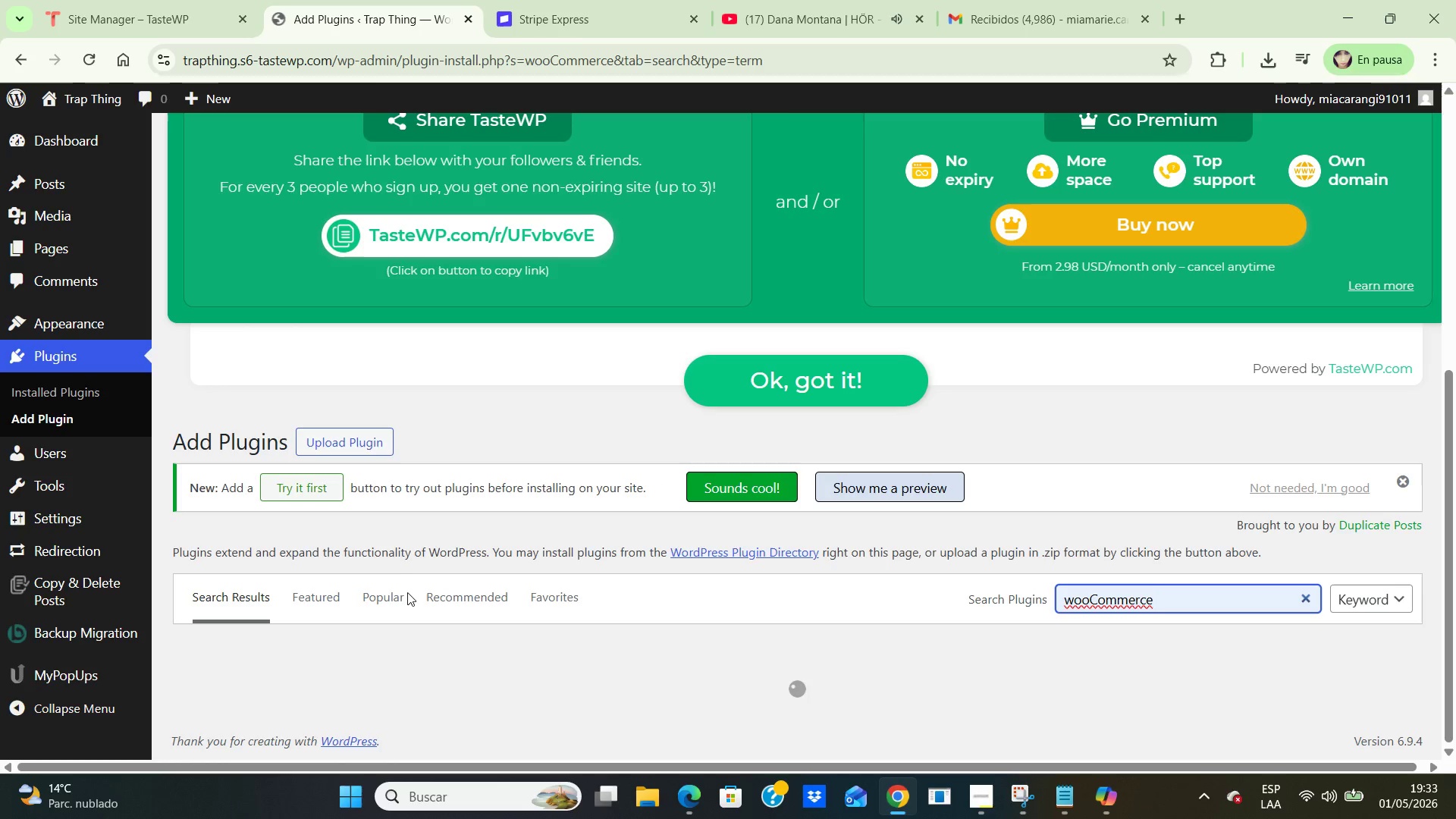 
left_click([727, 356])
 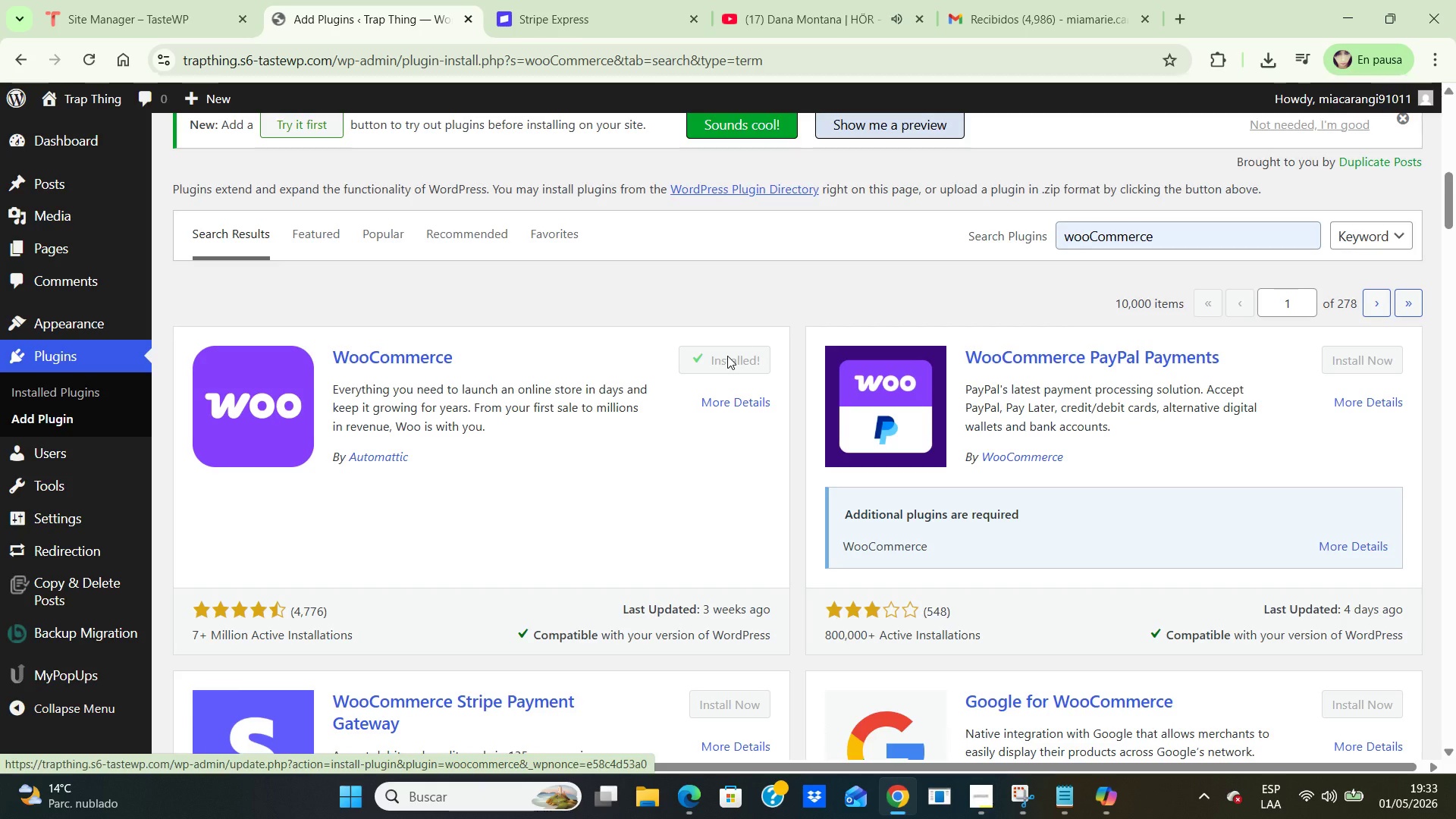 
wait(6.33)
 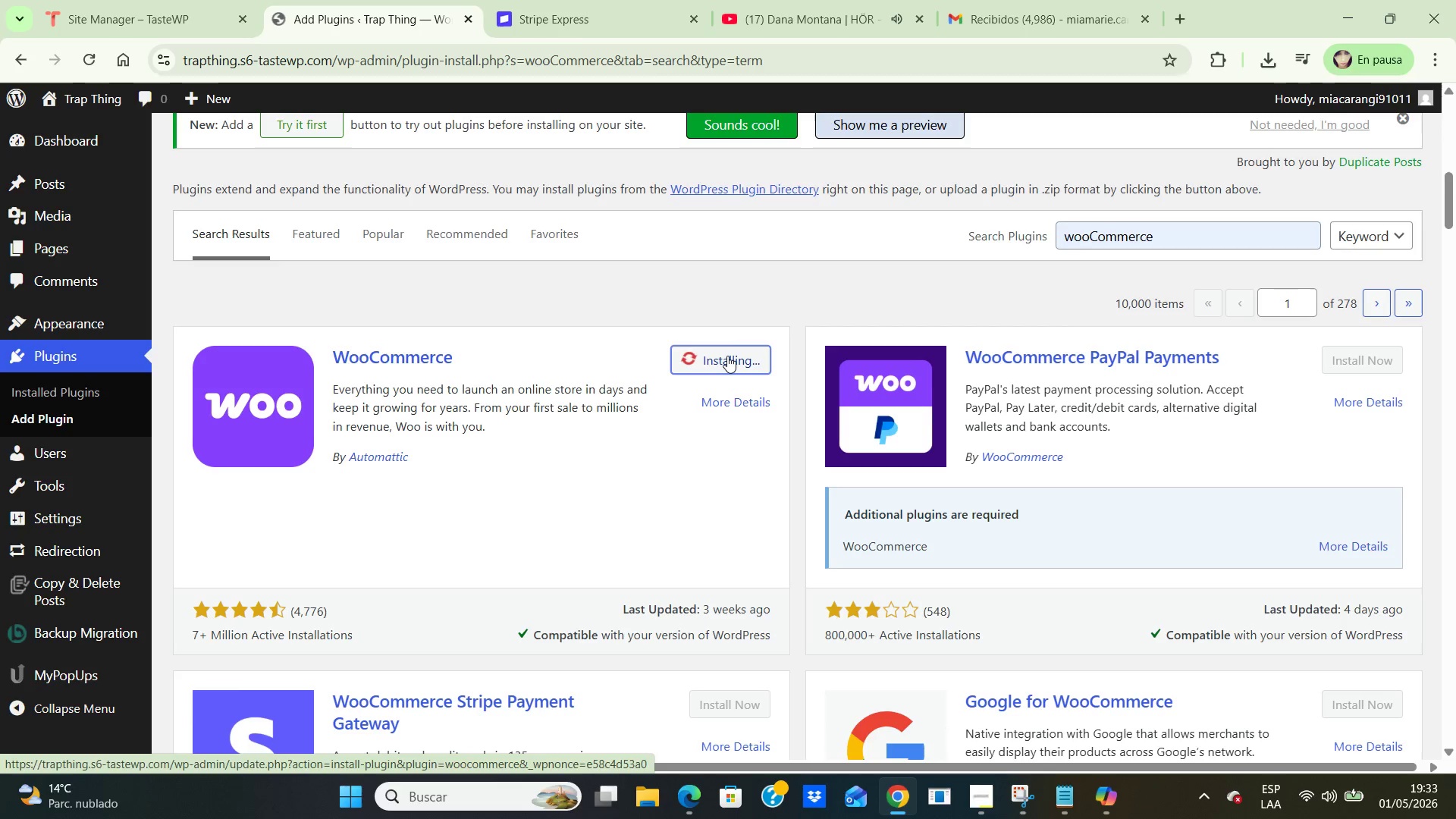 
left_click([725, 357])
 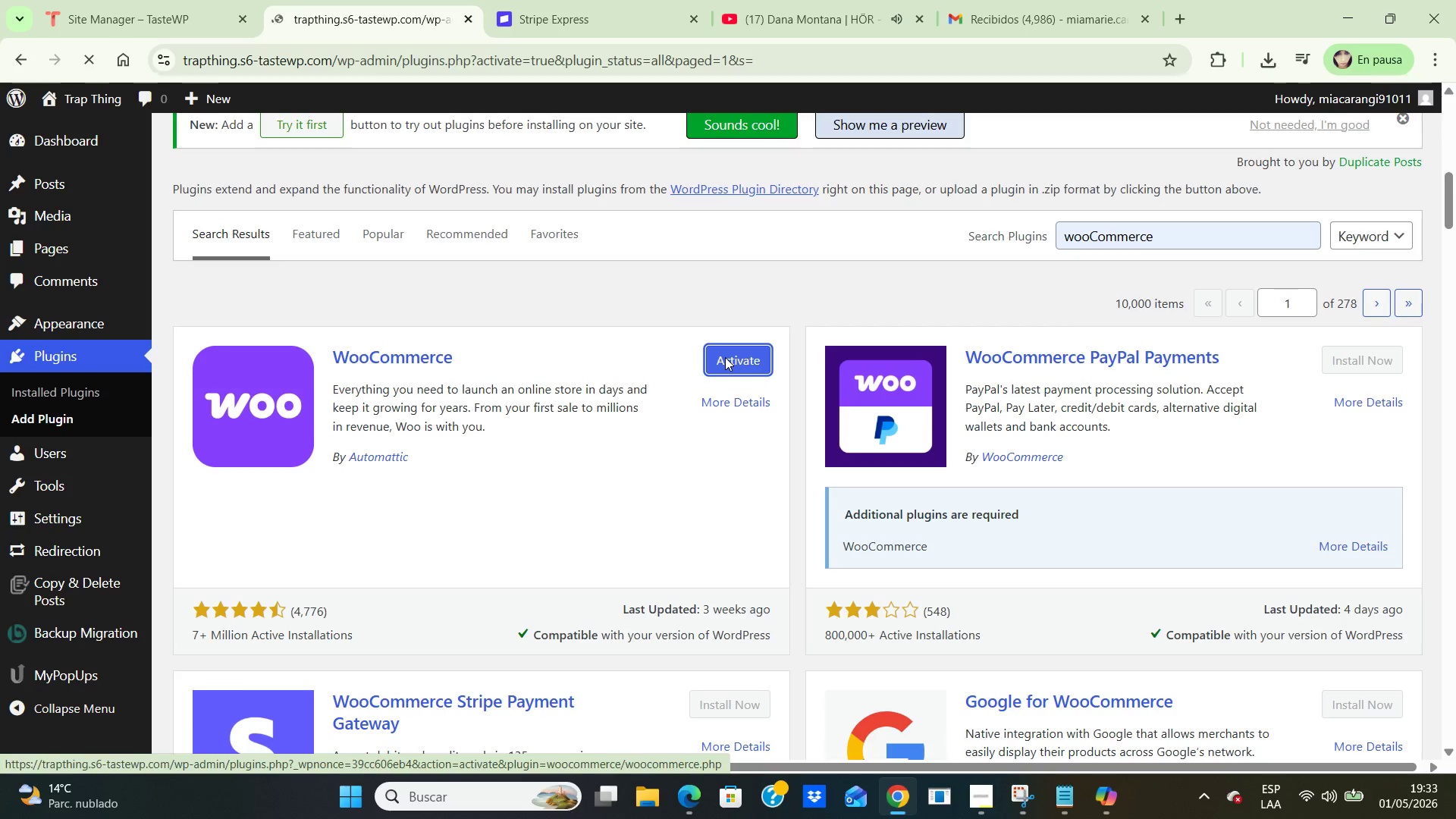 
wait(8.53)
 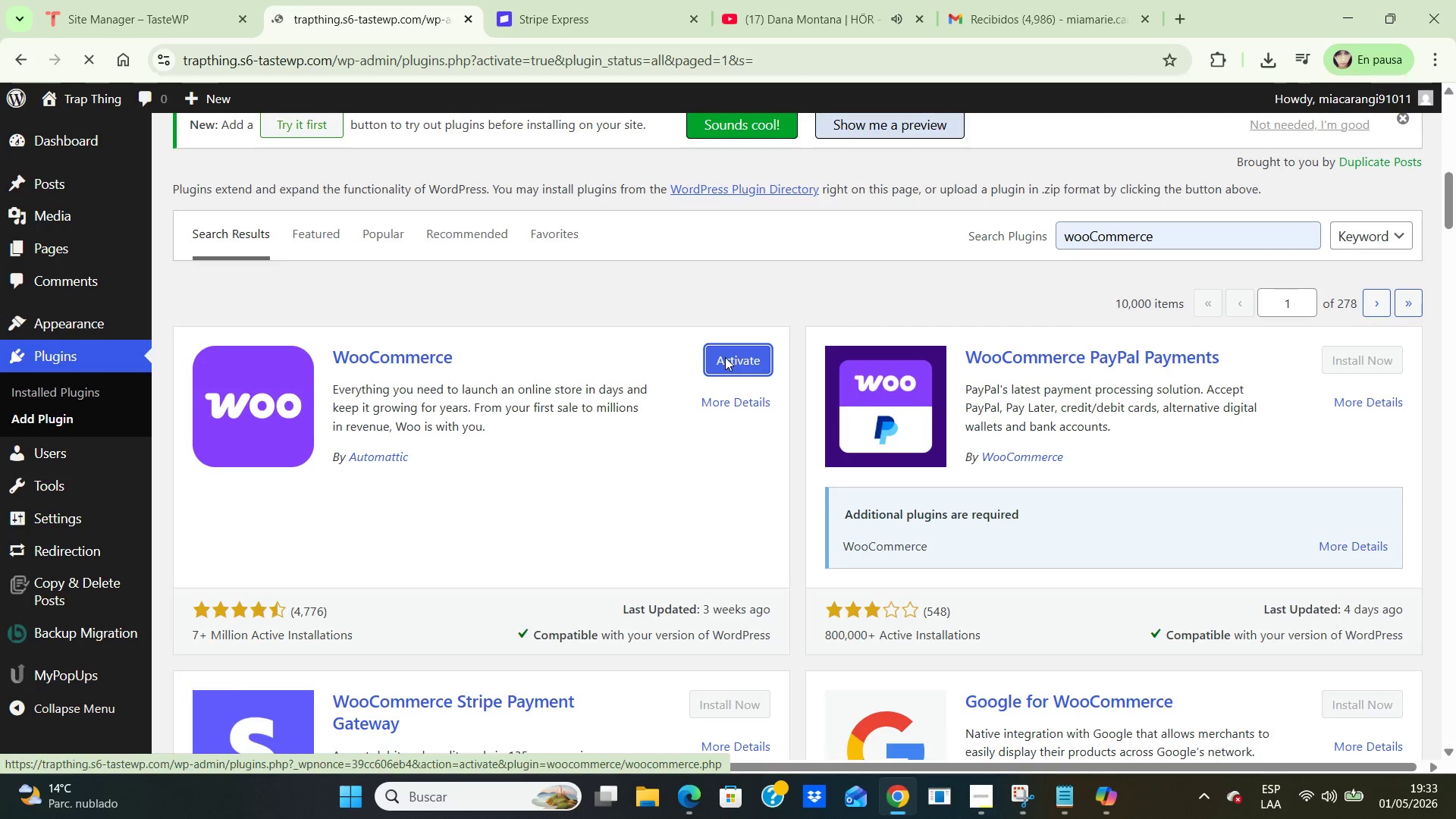 
scroll: coordinate [1172, 598], scroll_direction: down, amount: 6.0
 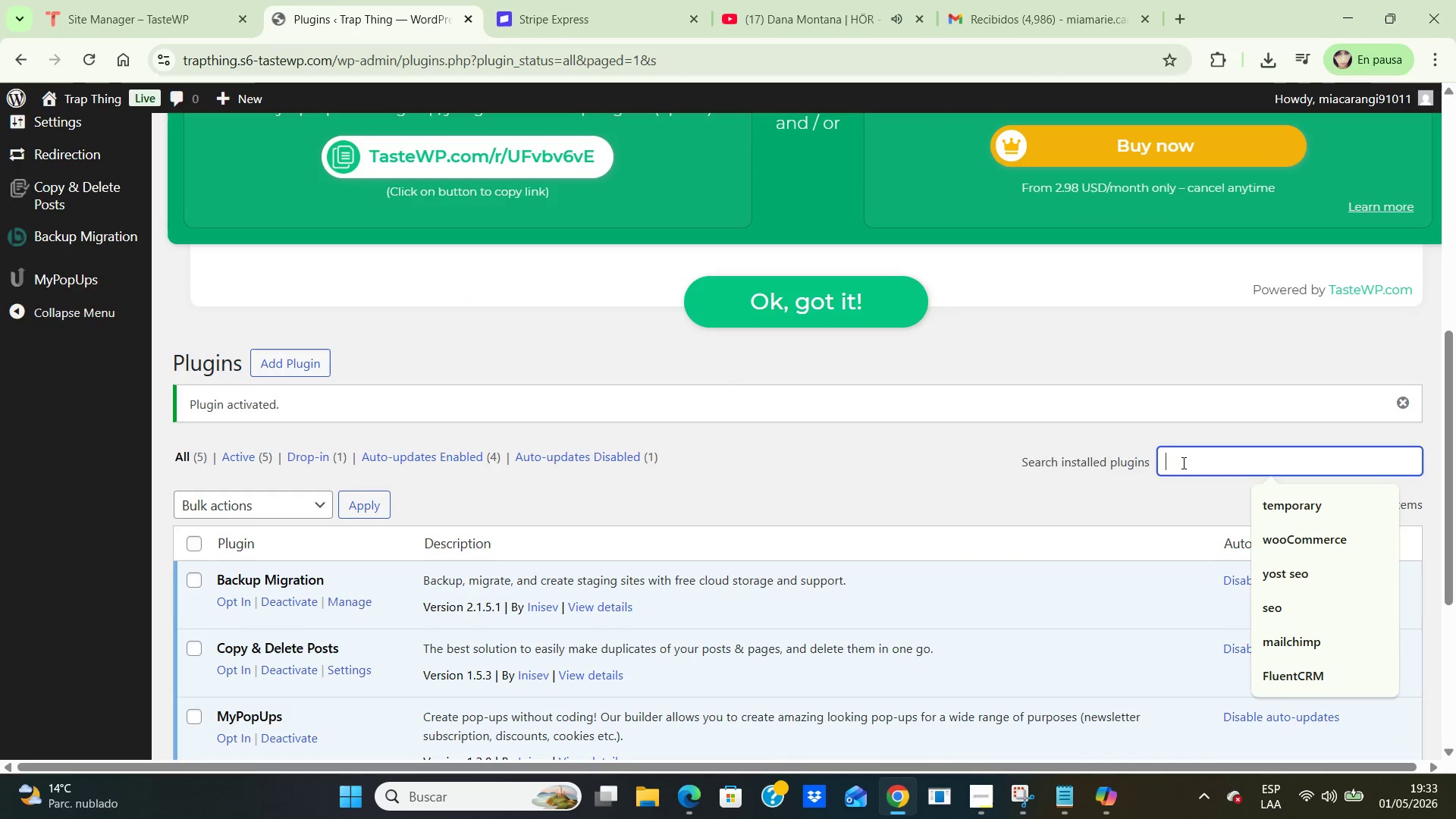 
left_click([1182, 463])
 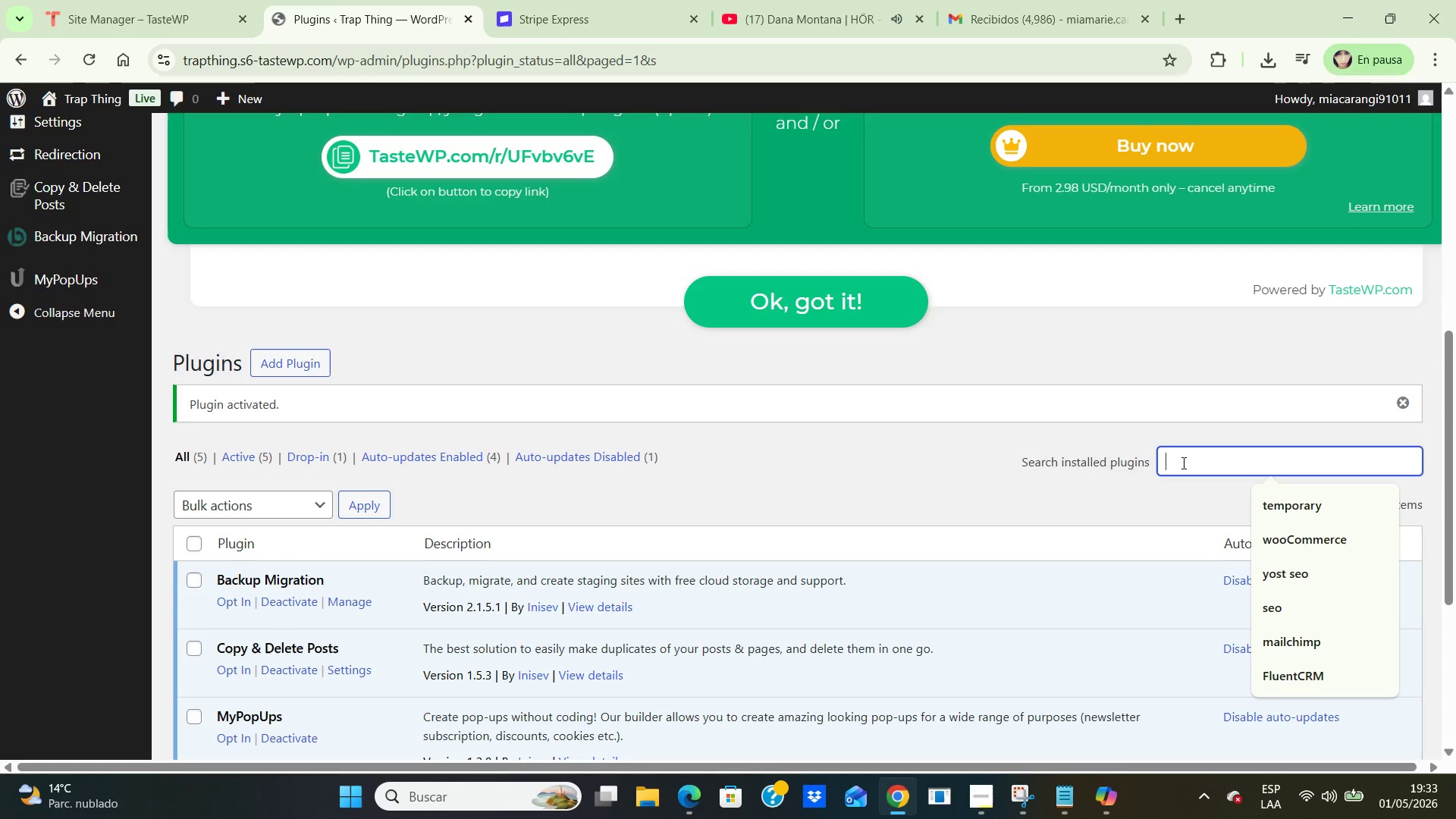 
key(Y)
 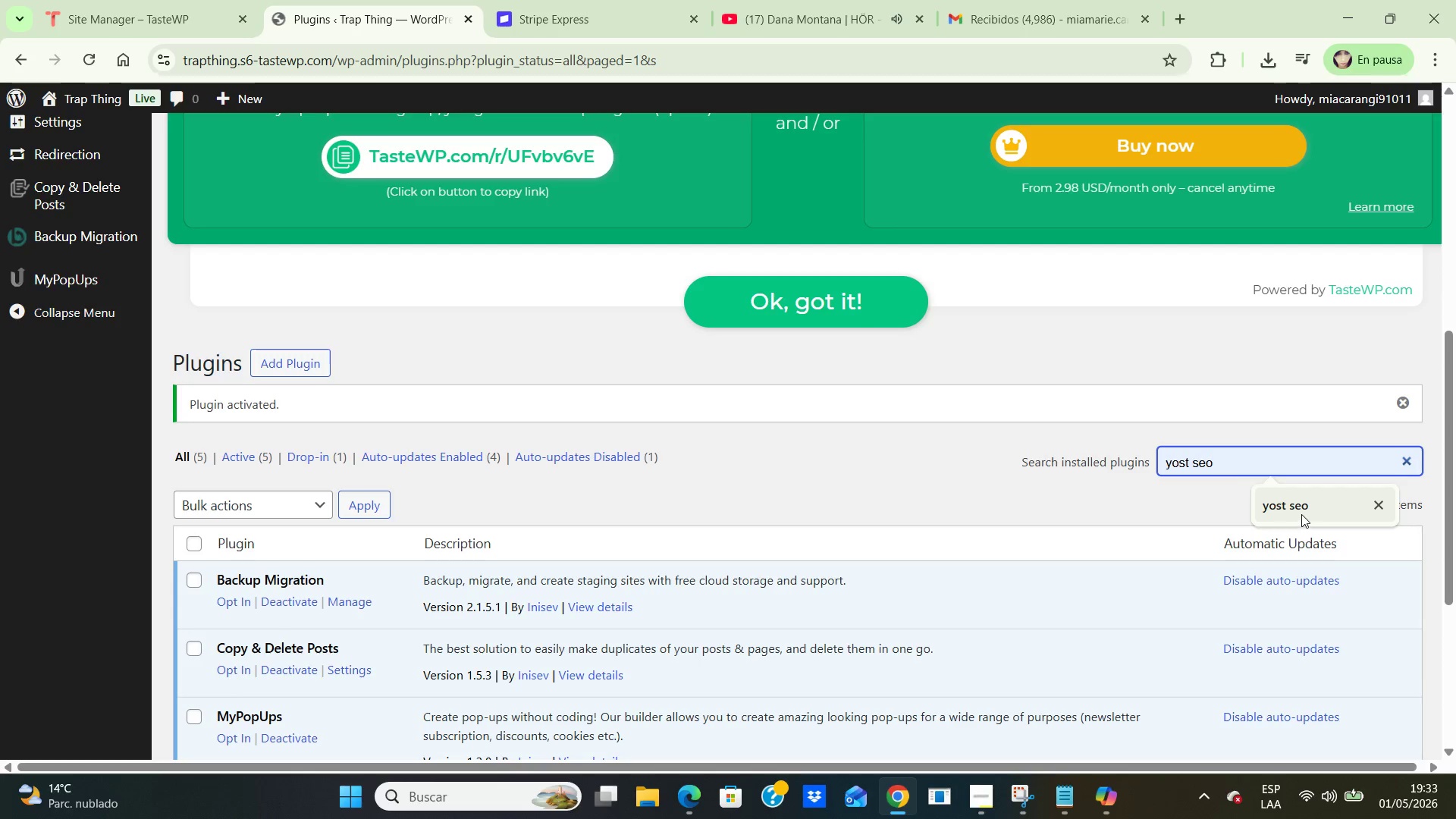 
left_click([1301, 508])
 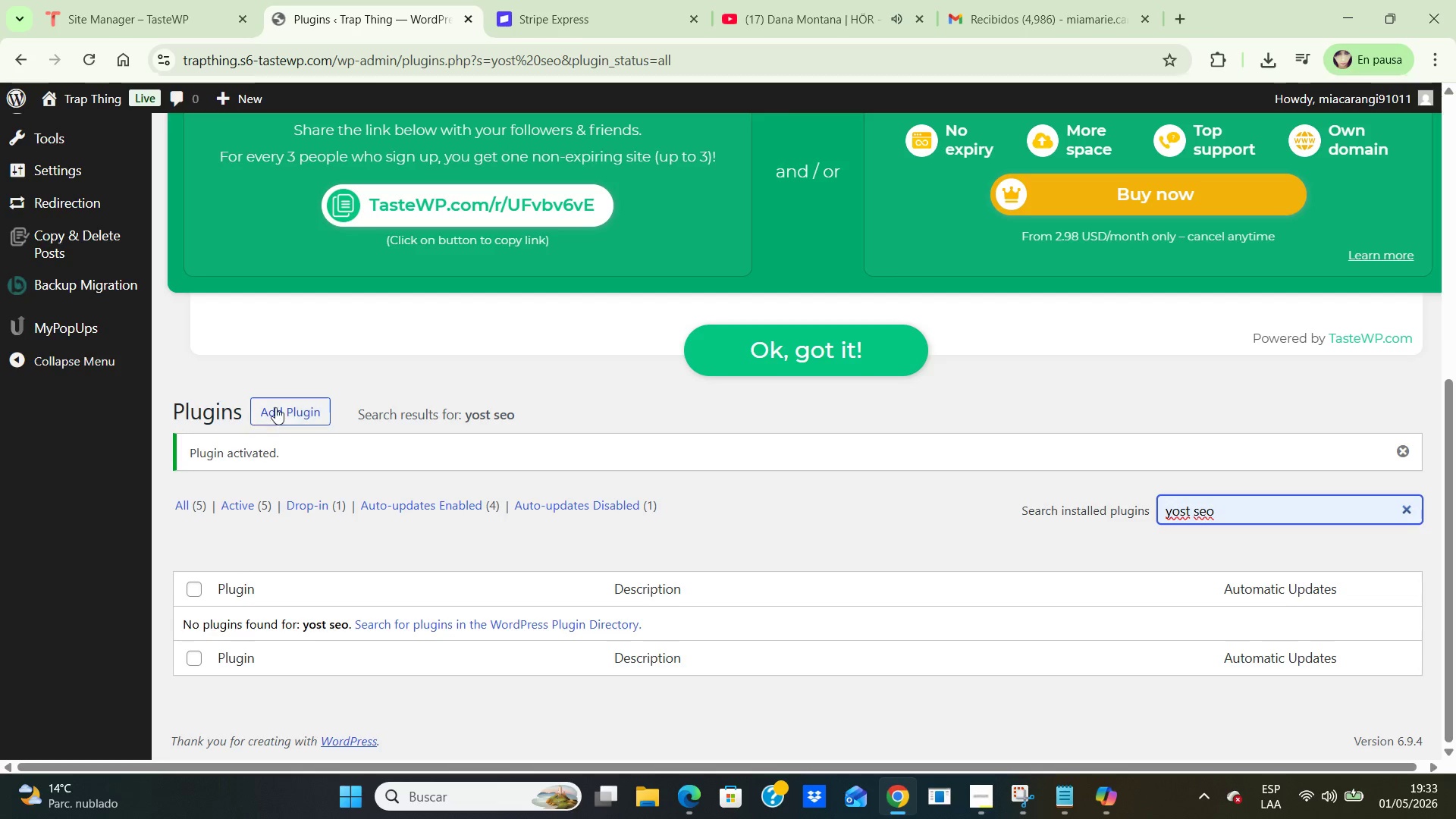 
left_click([284, 406])
 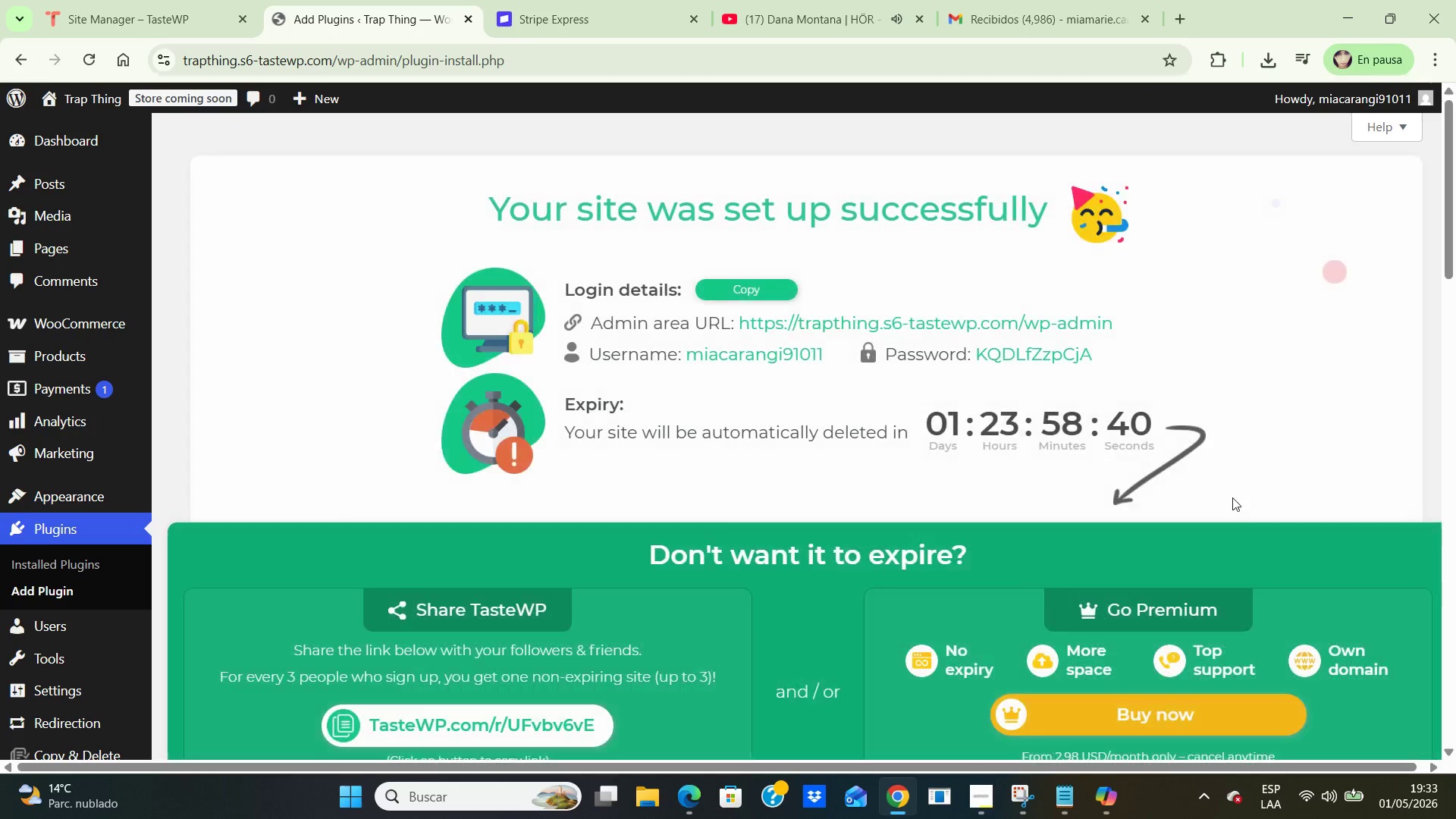 
scroll: coordinate [1236, 486], scroll_direction: down, amount: 7.0
 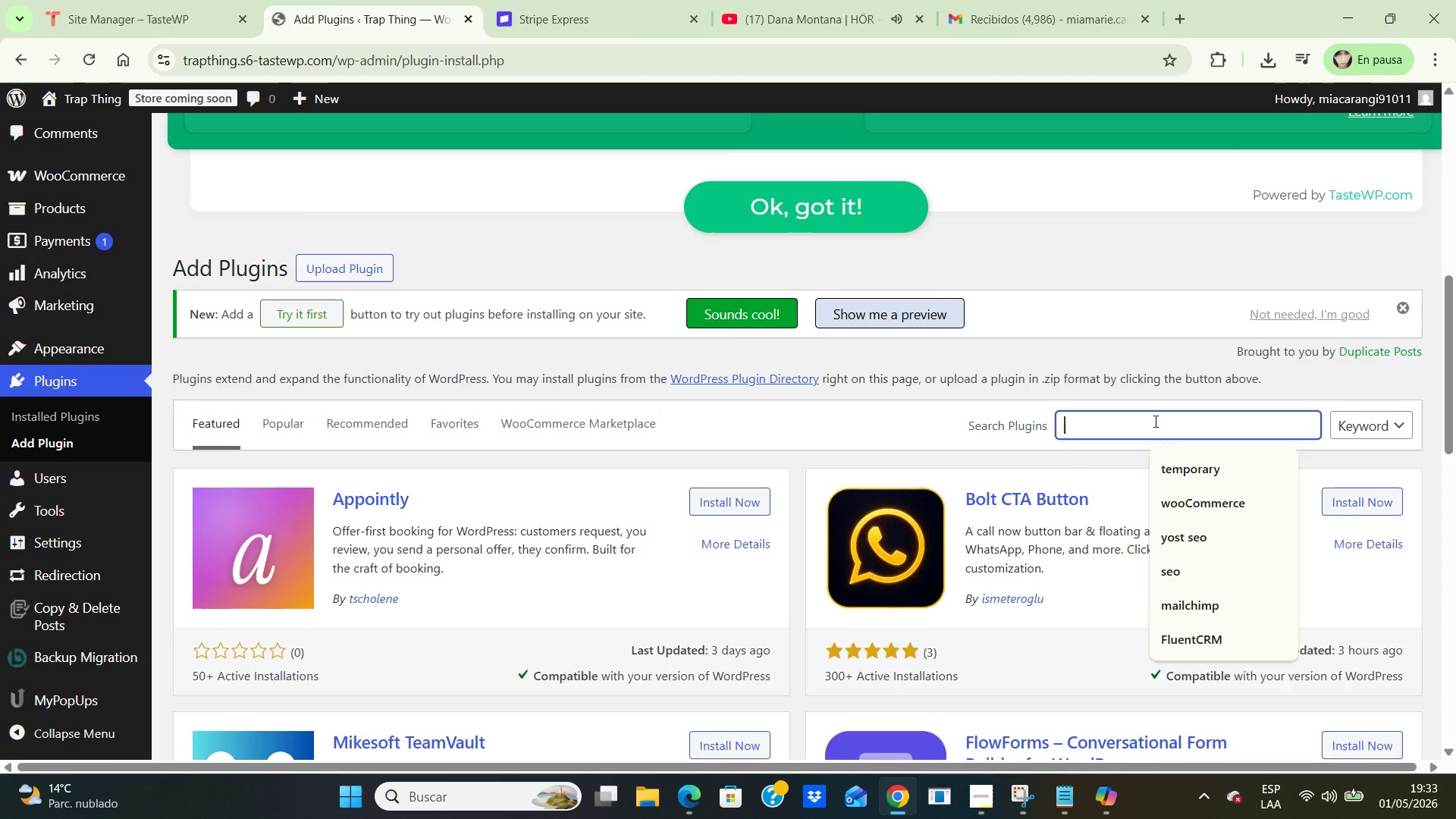 
left_click([1154, 421])
 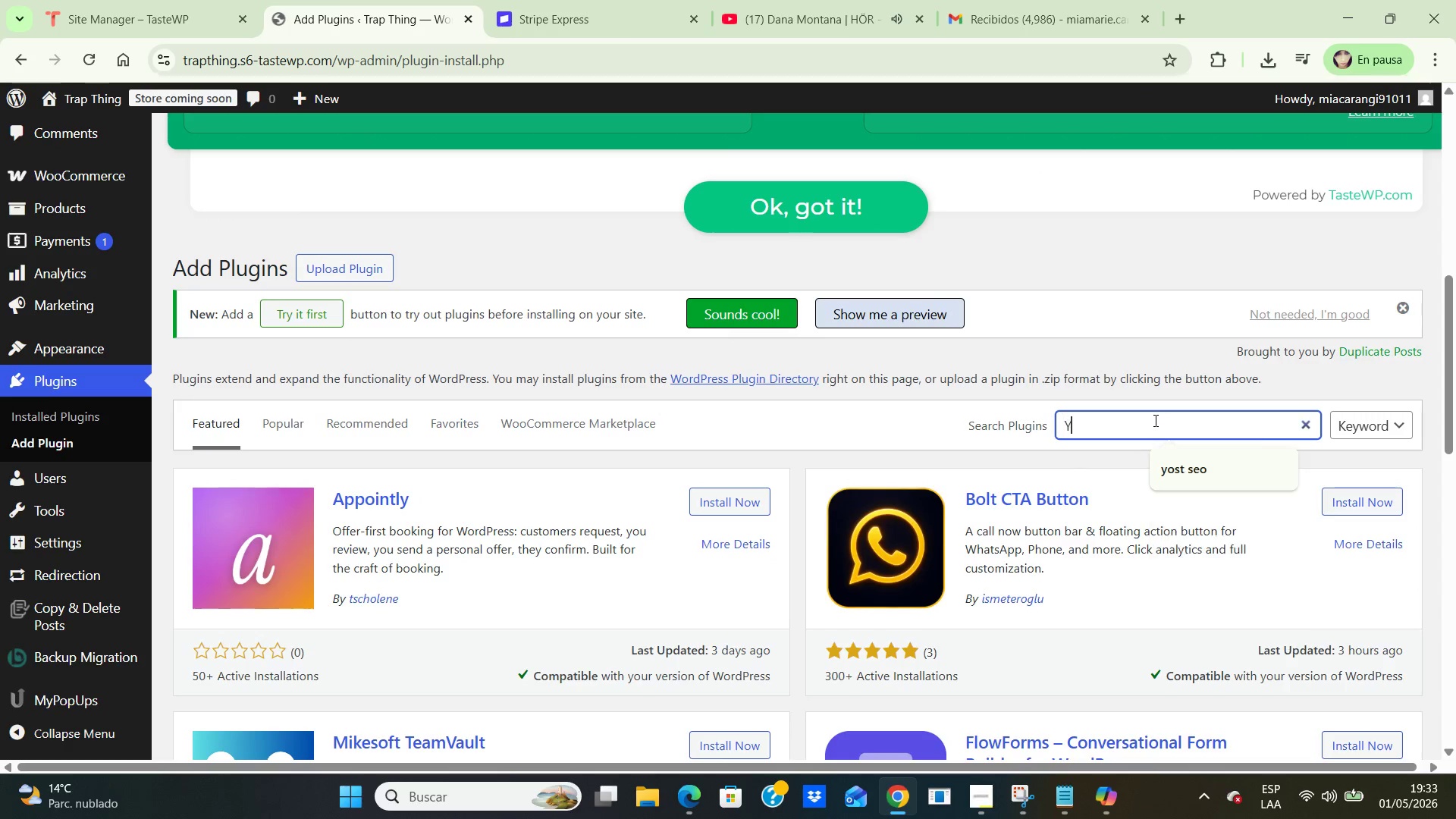 
type(yast seo)
key(Backspace)
key(Backspace)
key(Backspace)
key(Backspace)
key(Backspace)
key(Backspace)
key(Backspace)
key(Backspace)
key(Backspace)
 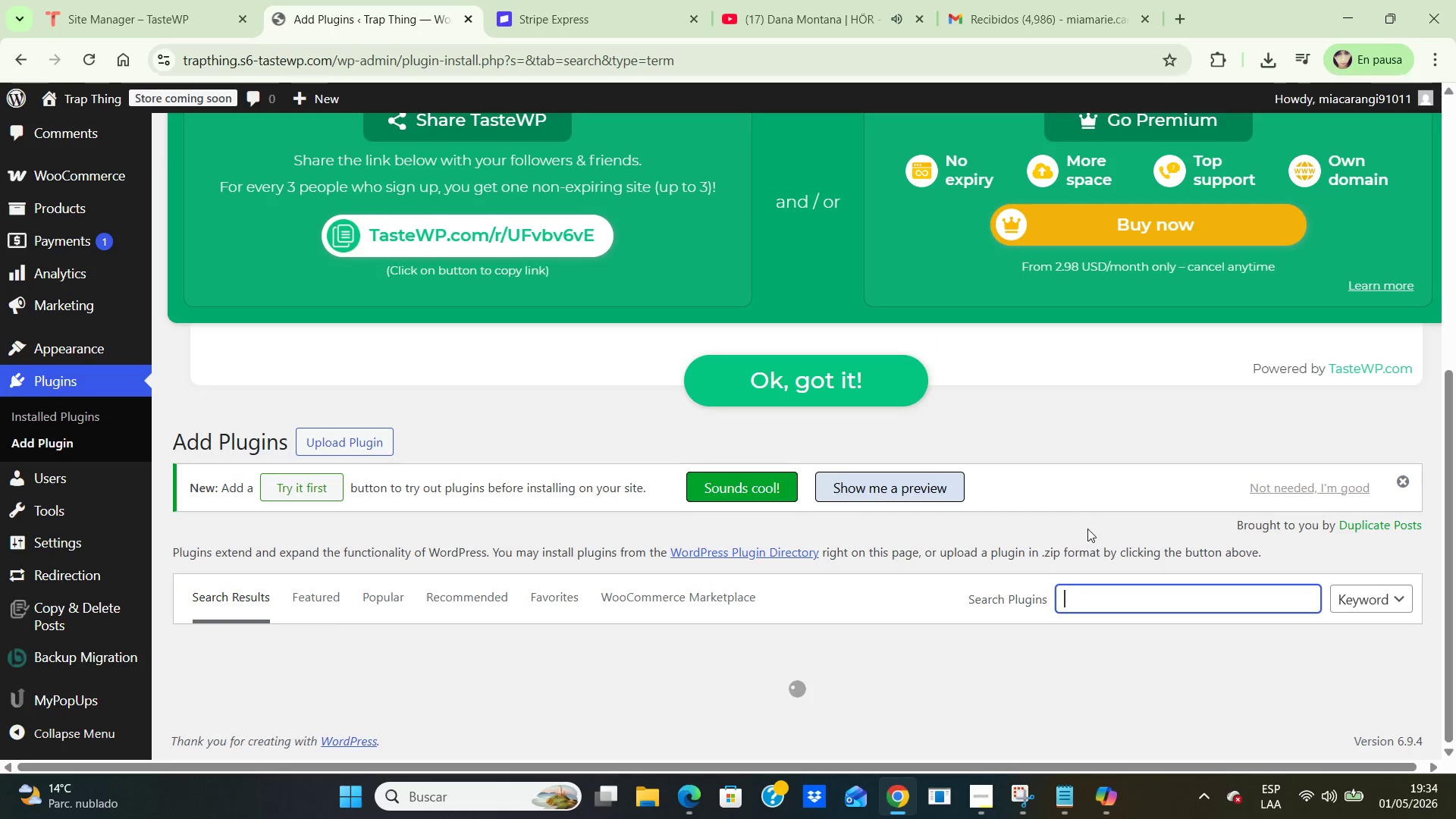 
scroll: coordinate [1087, 529], scroll_direction: down, amount: 3.0
 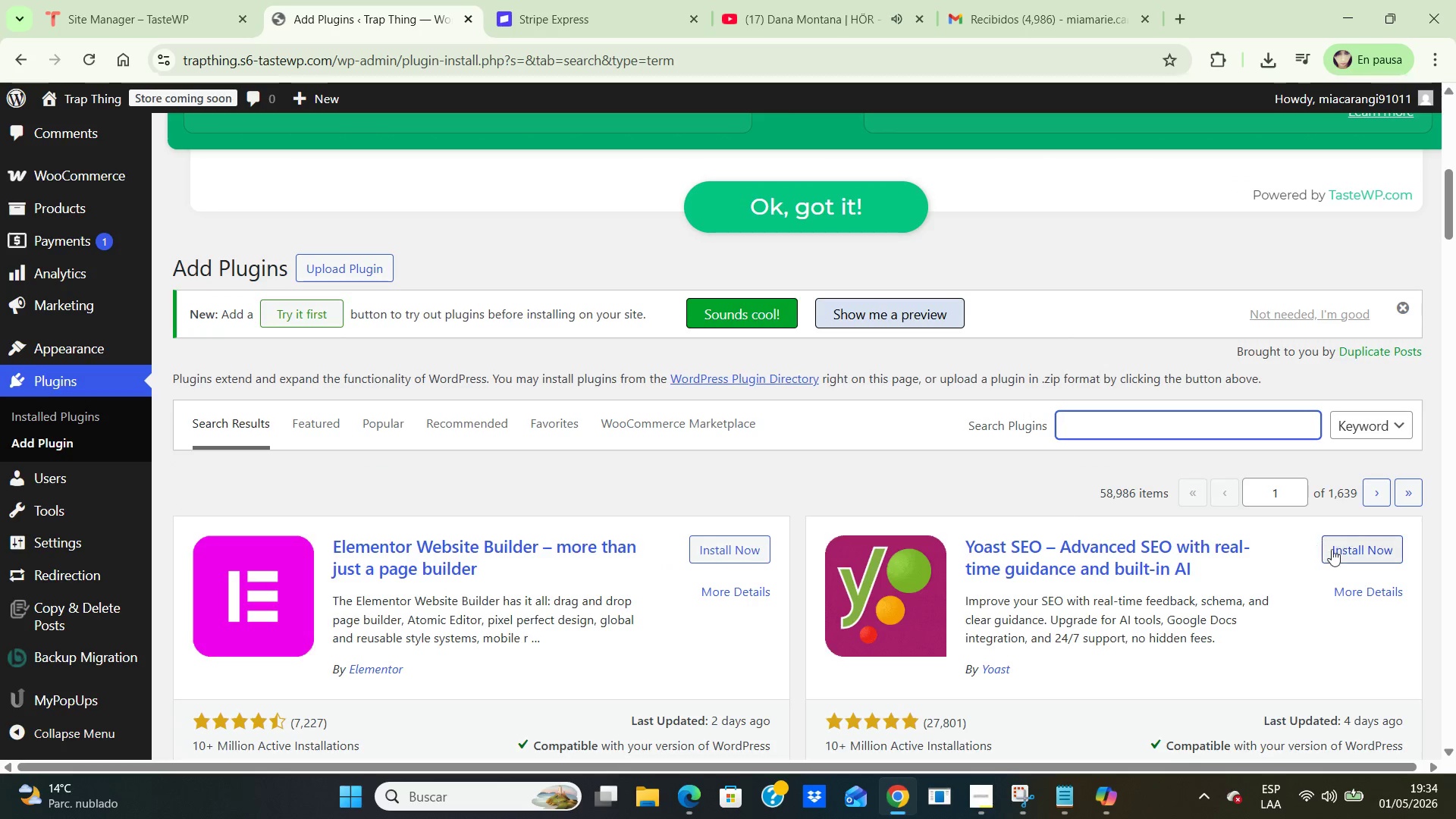 
left_click([1345, 556])
 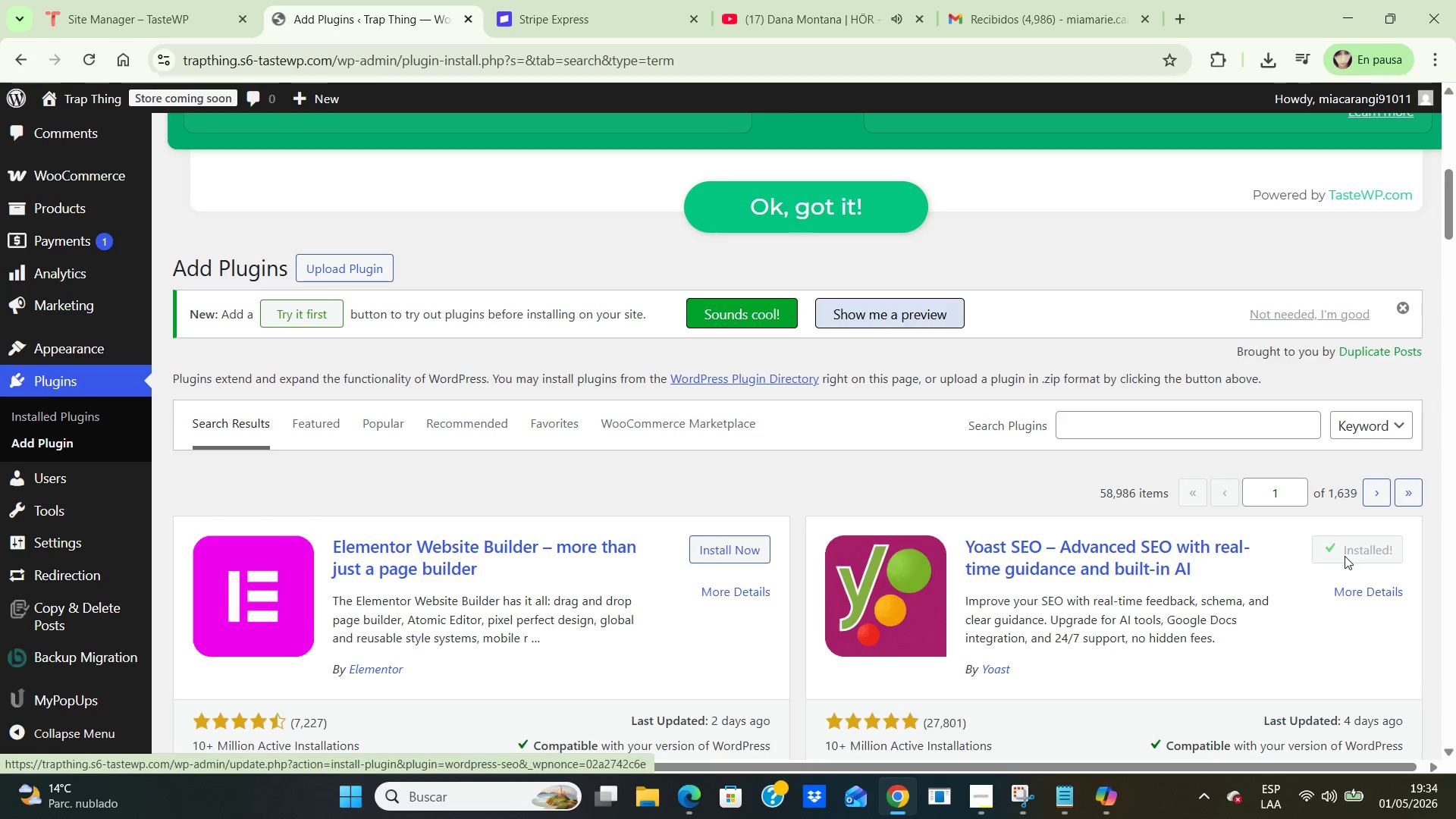 
wait(5.66)
 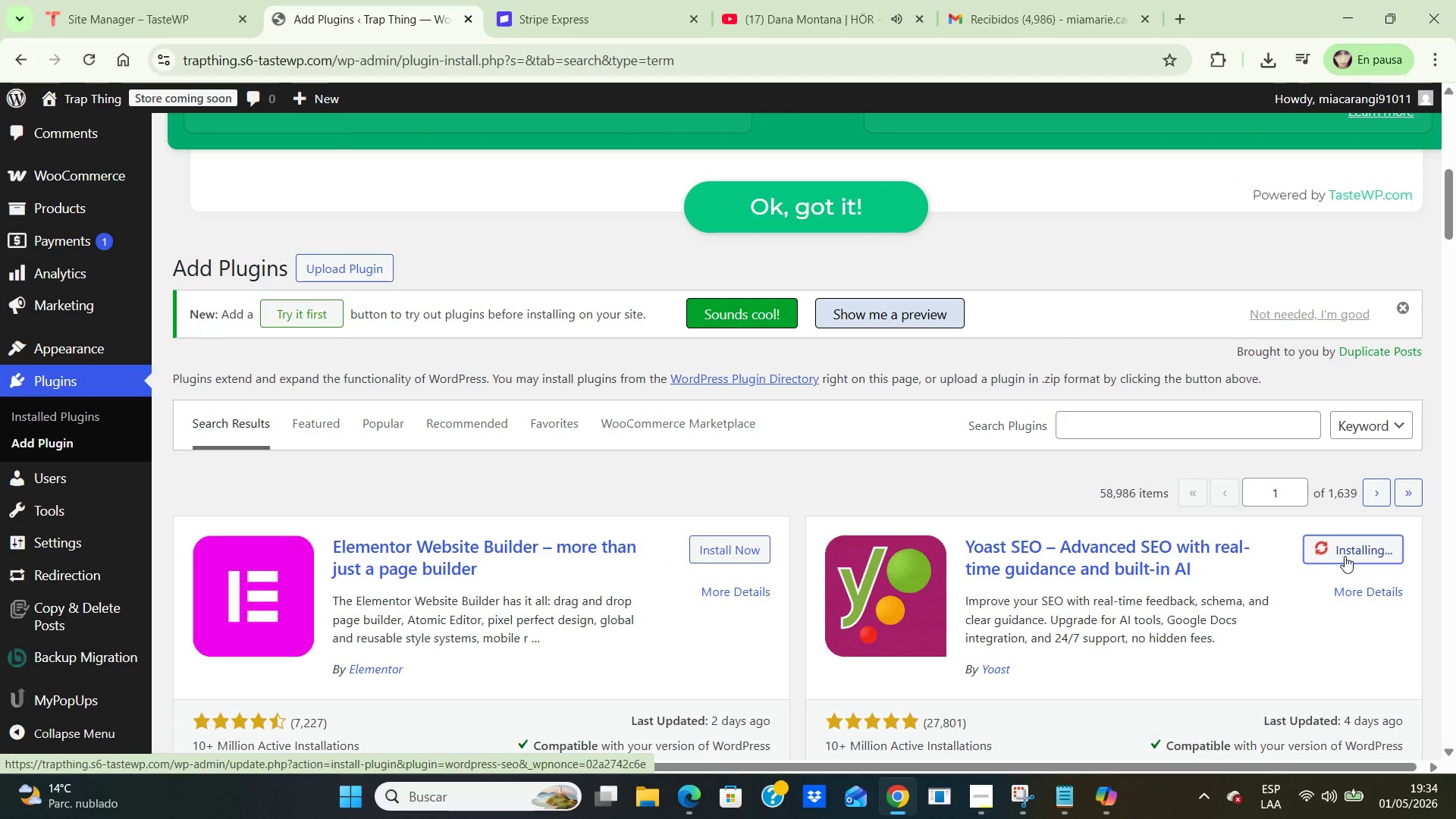 
scroll: coordinate [1345, 556], scroll_direction: down, amount: 2.0
 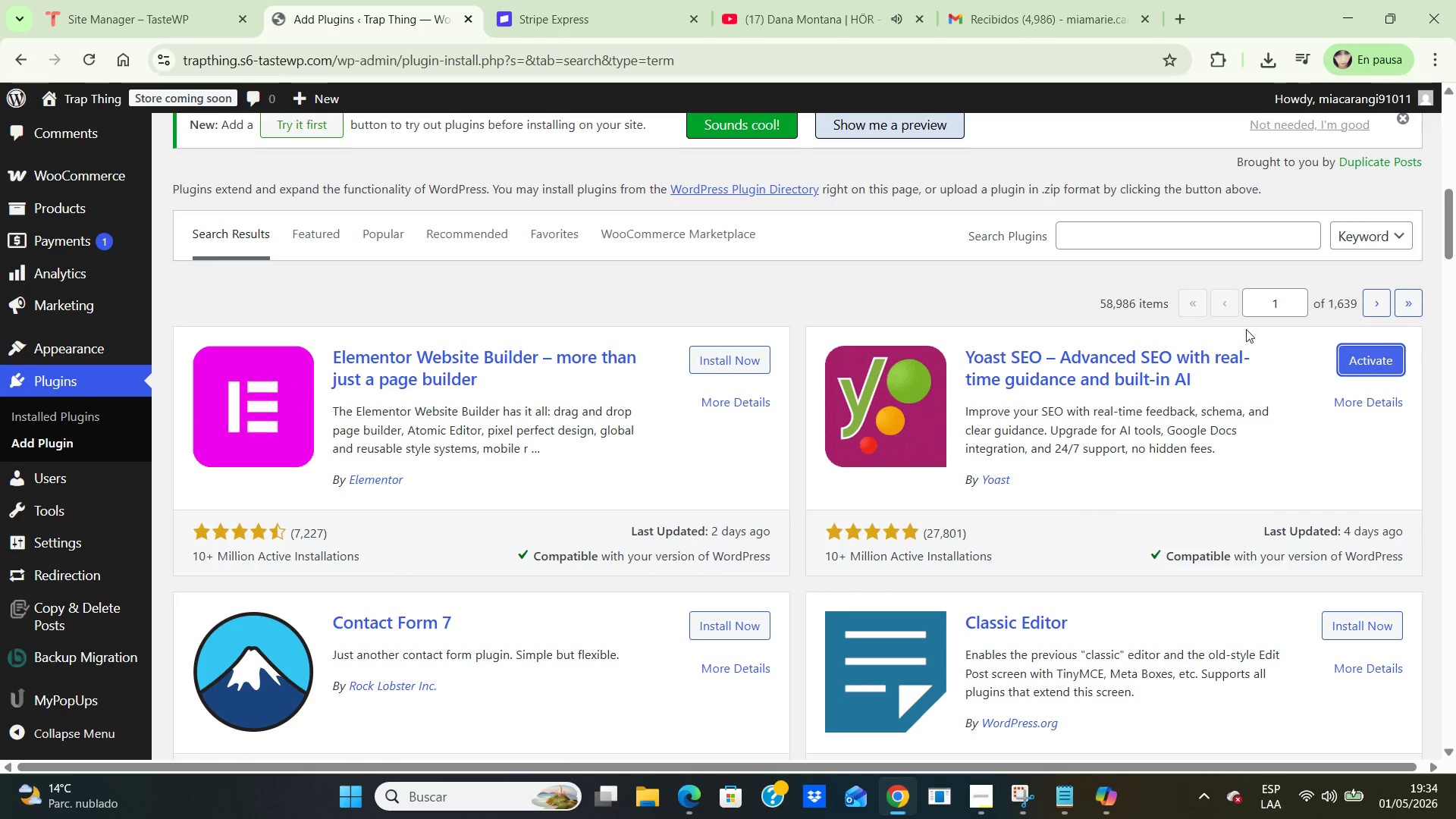 
wait(5.06)
 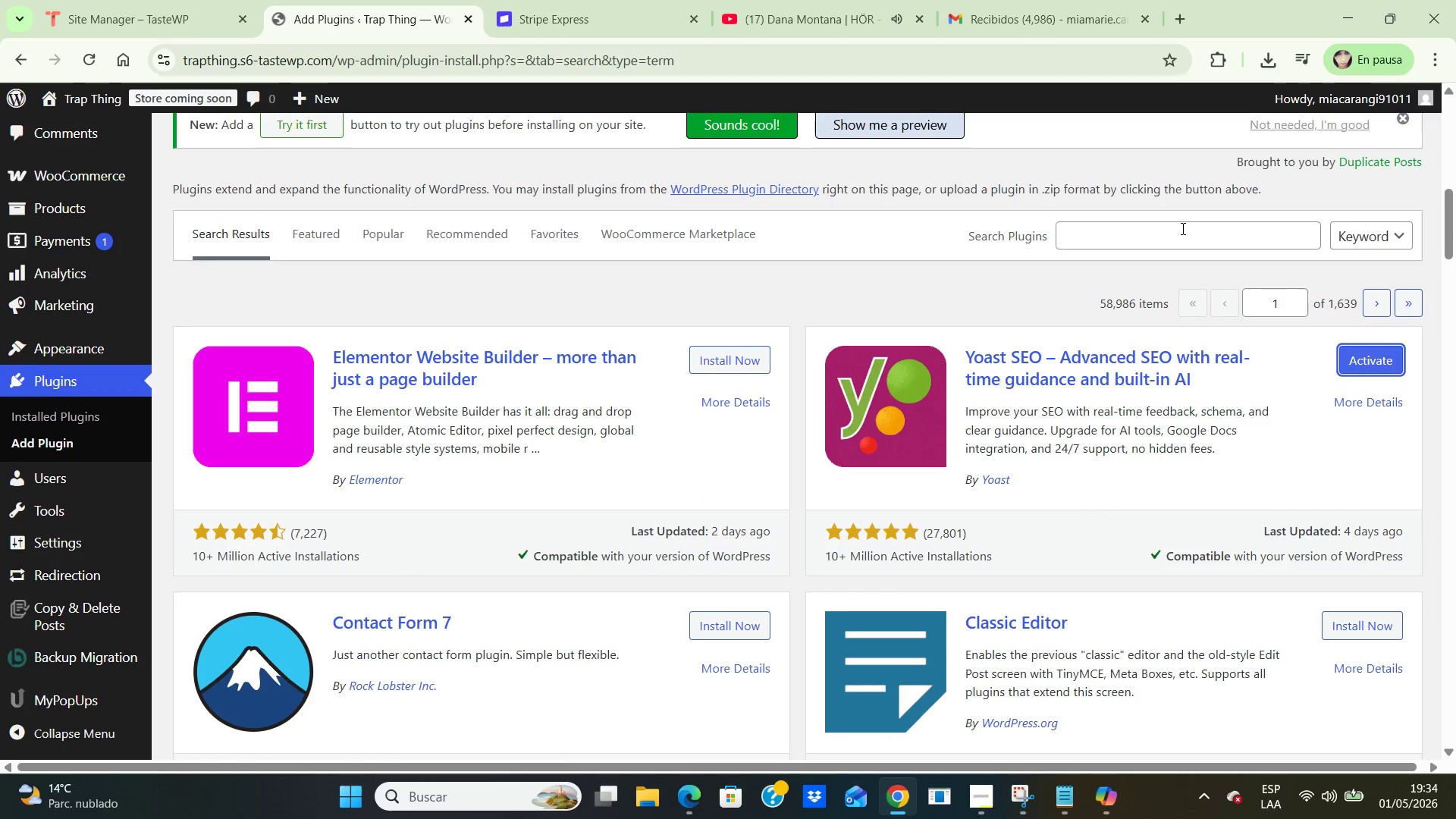 
left_click([1384, 358])
 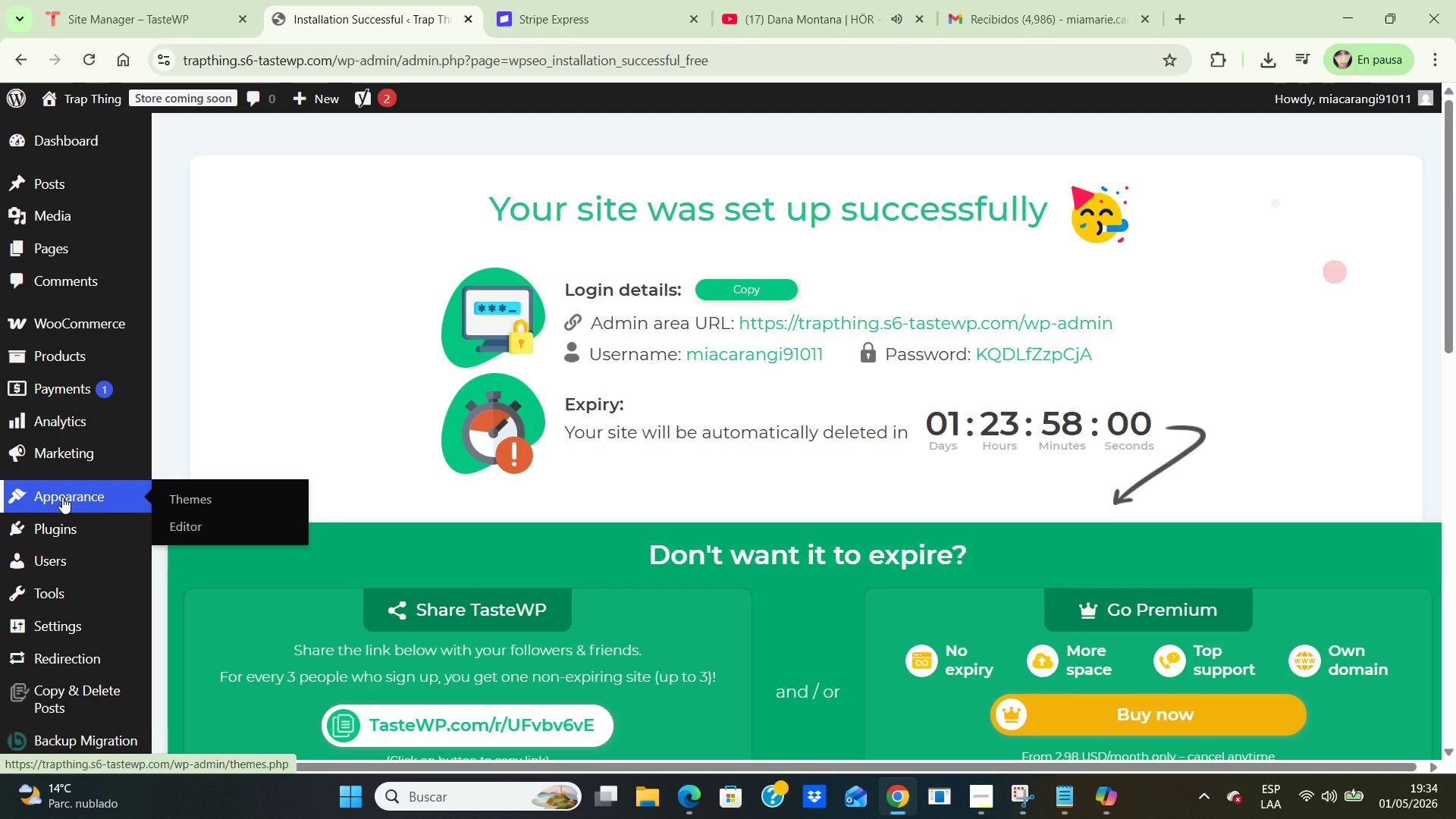 
wait(17.98)
 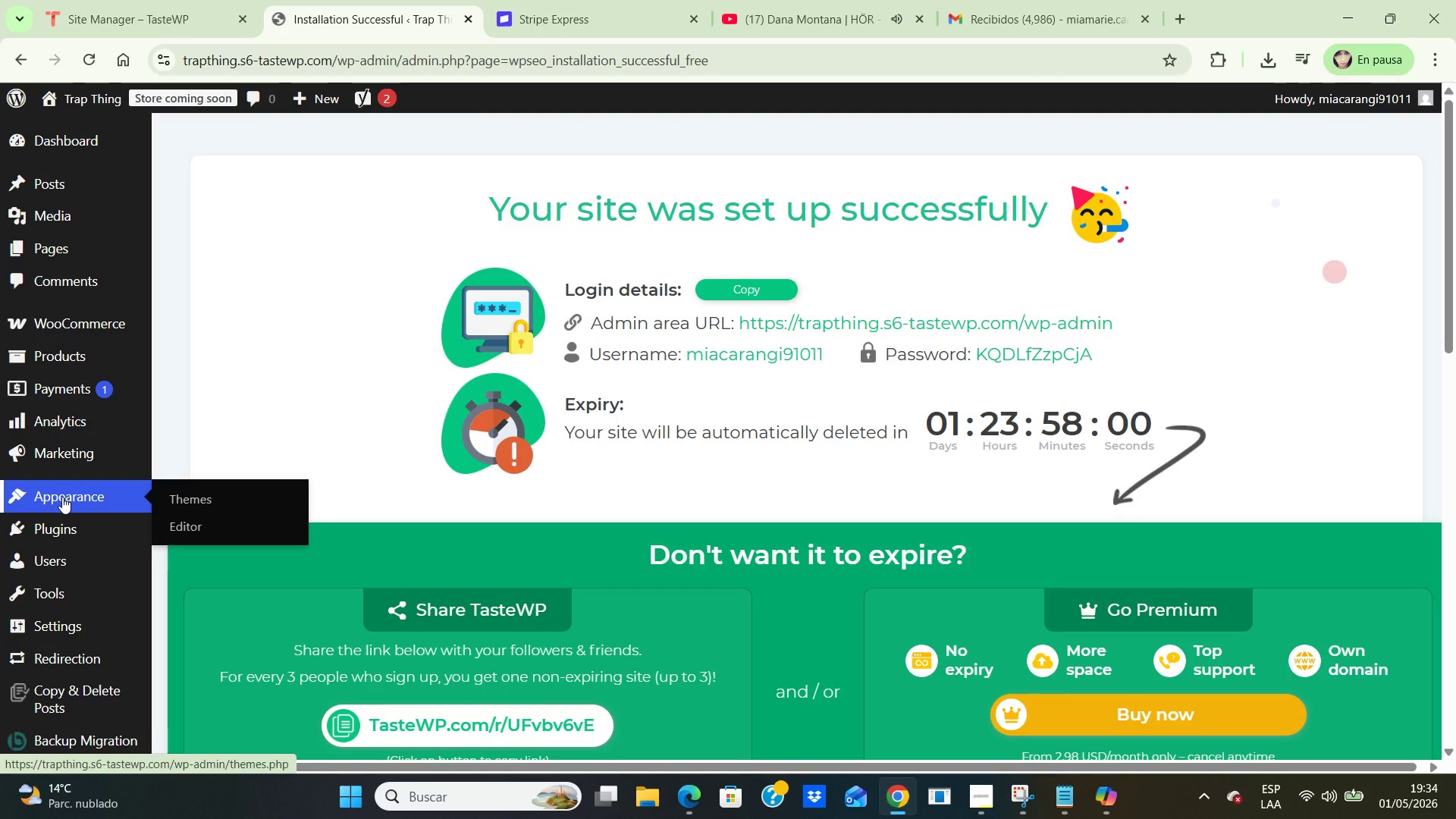 
scroll: coordinate [57, 505], scroll_direction: down, amount: 4.0
 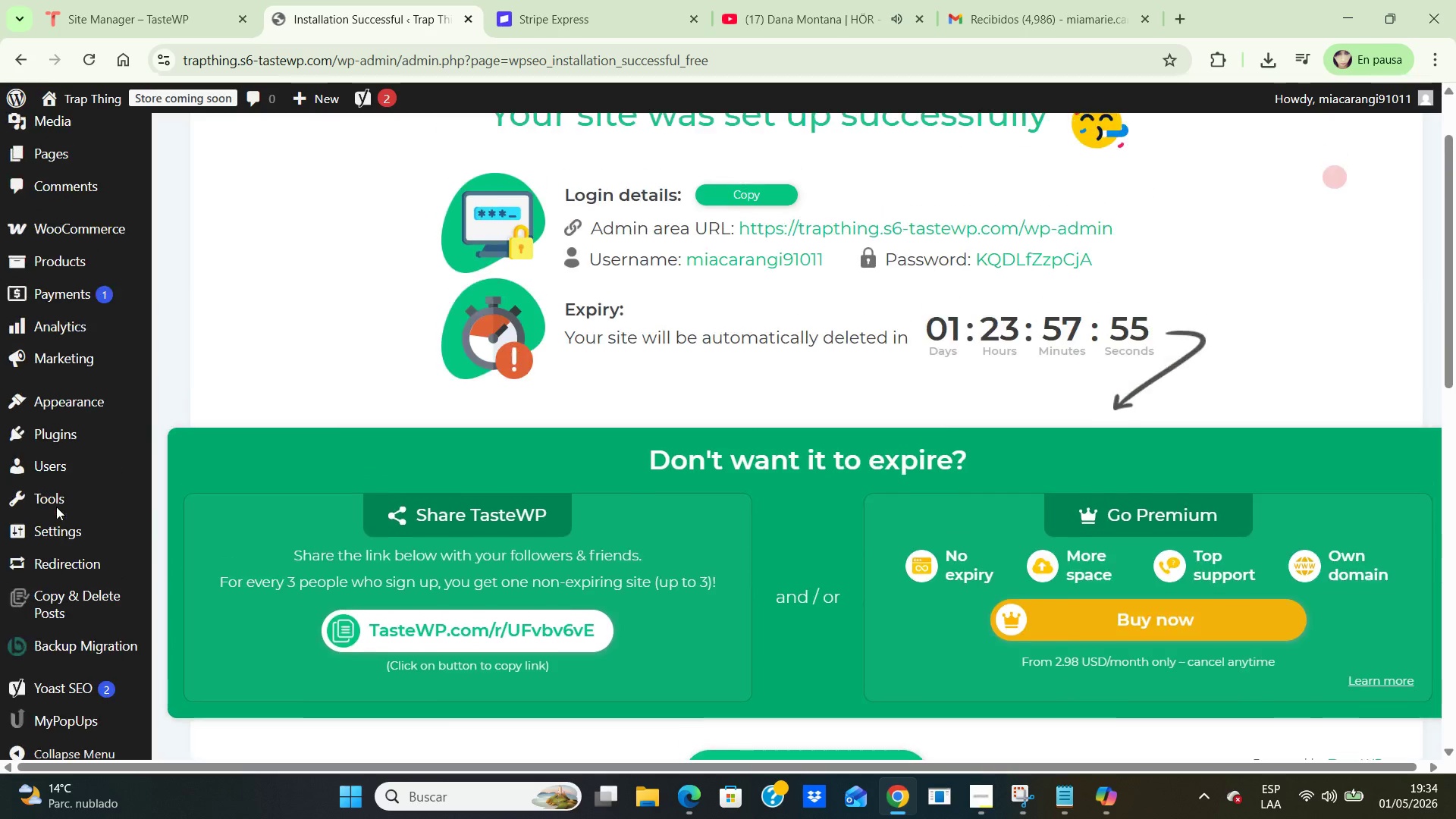 
scroll: coordinate [56, 507], scroll_direction: up, amount: 7.0
 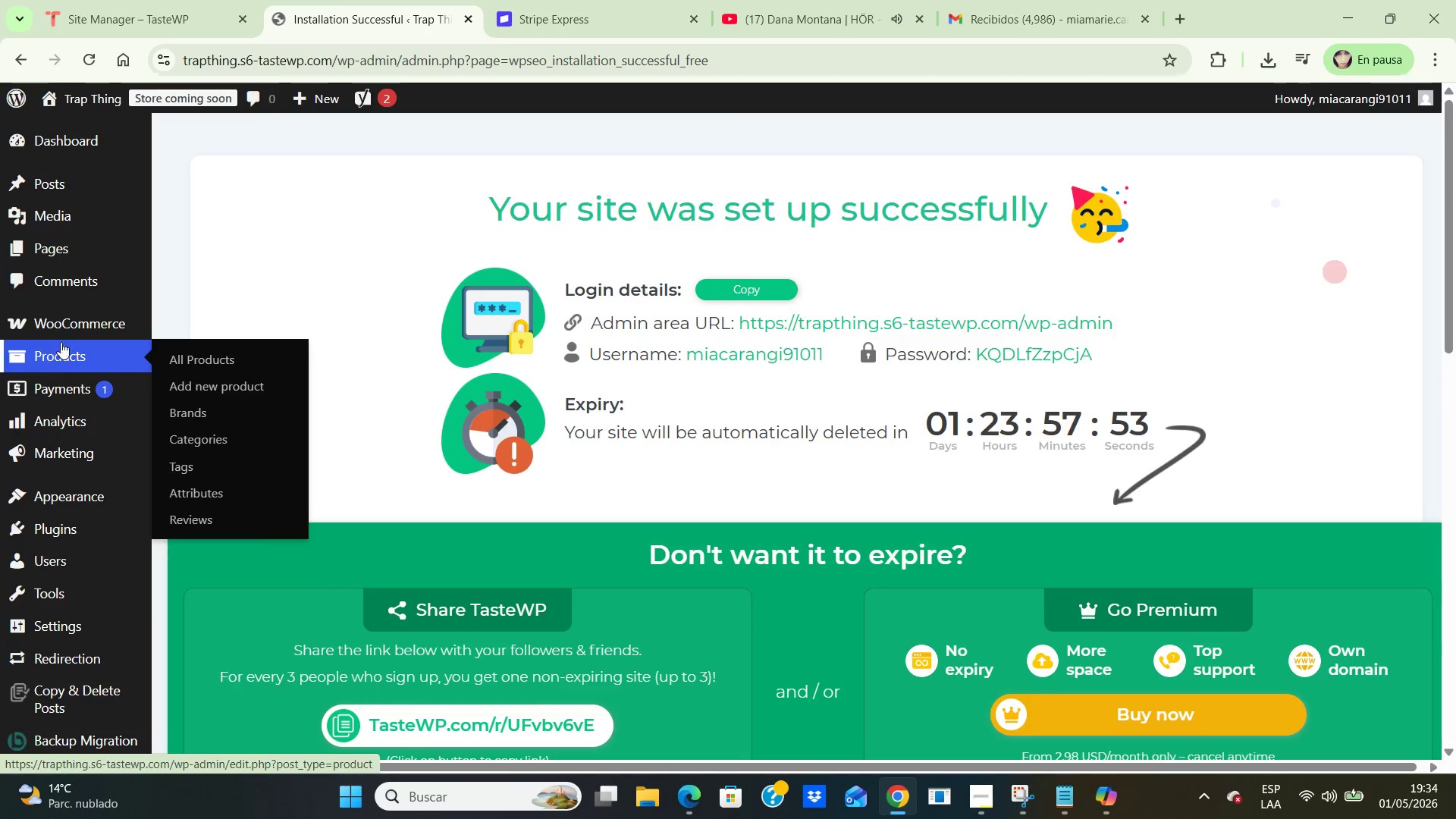 
mouse_move([71, 335])
 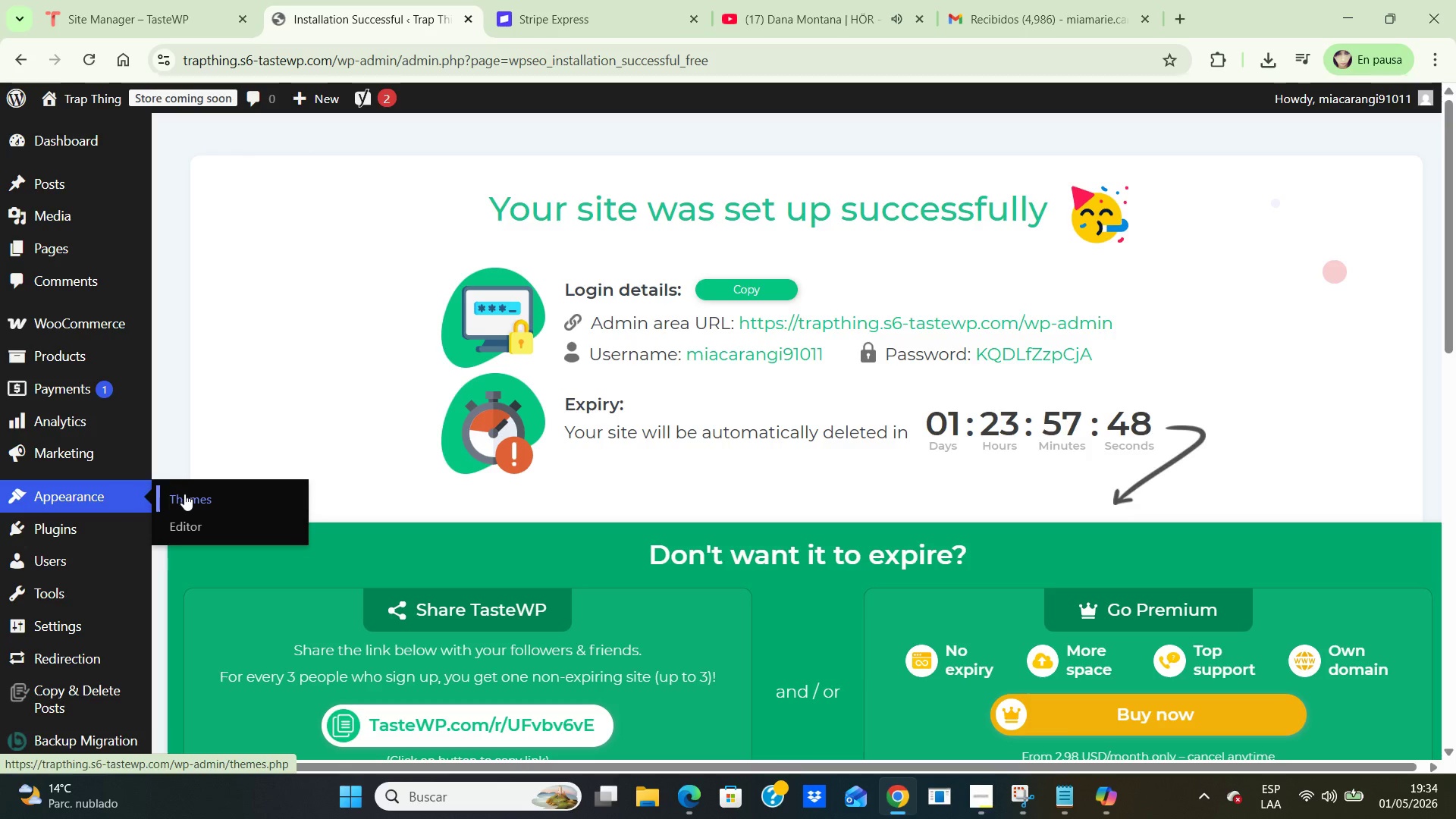 
left_click([184, 494])
 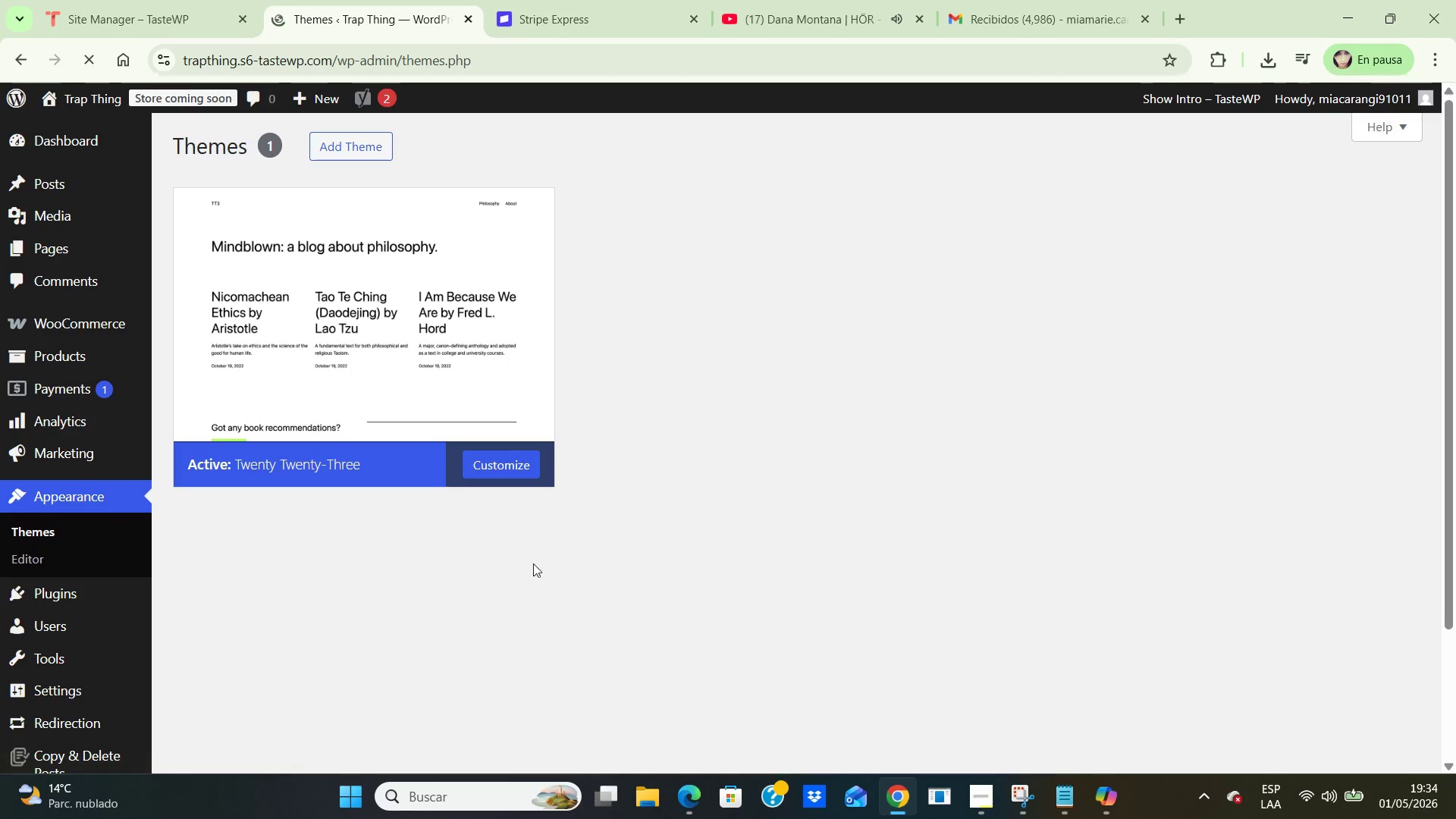 
scroll: coordinate [673, 555], scroll_direction: up, amount: 2.0
 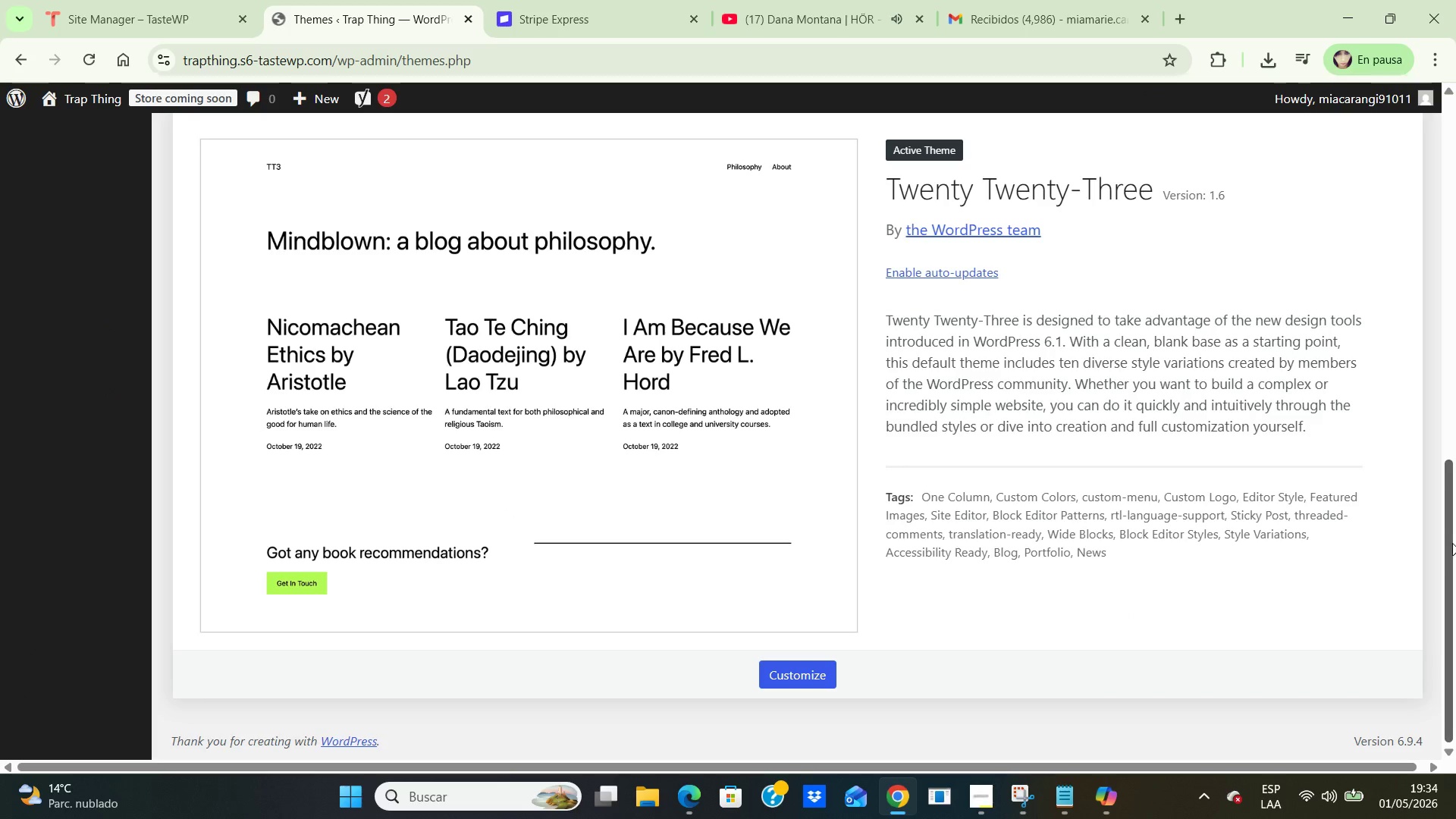 
left_click_drag(start_coordinate=[1454, 543], to_coordinate=[1417, 344])
 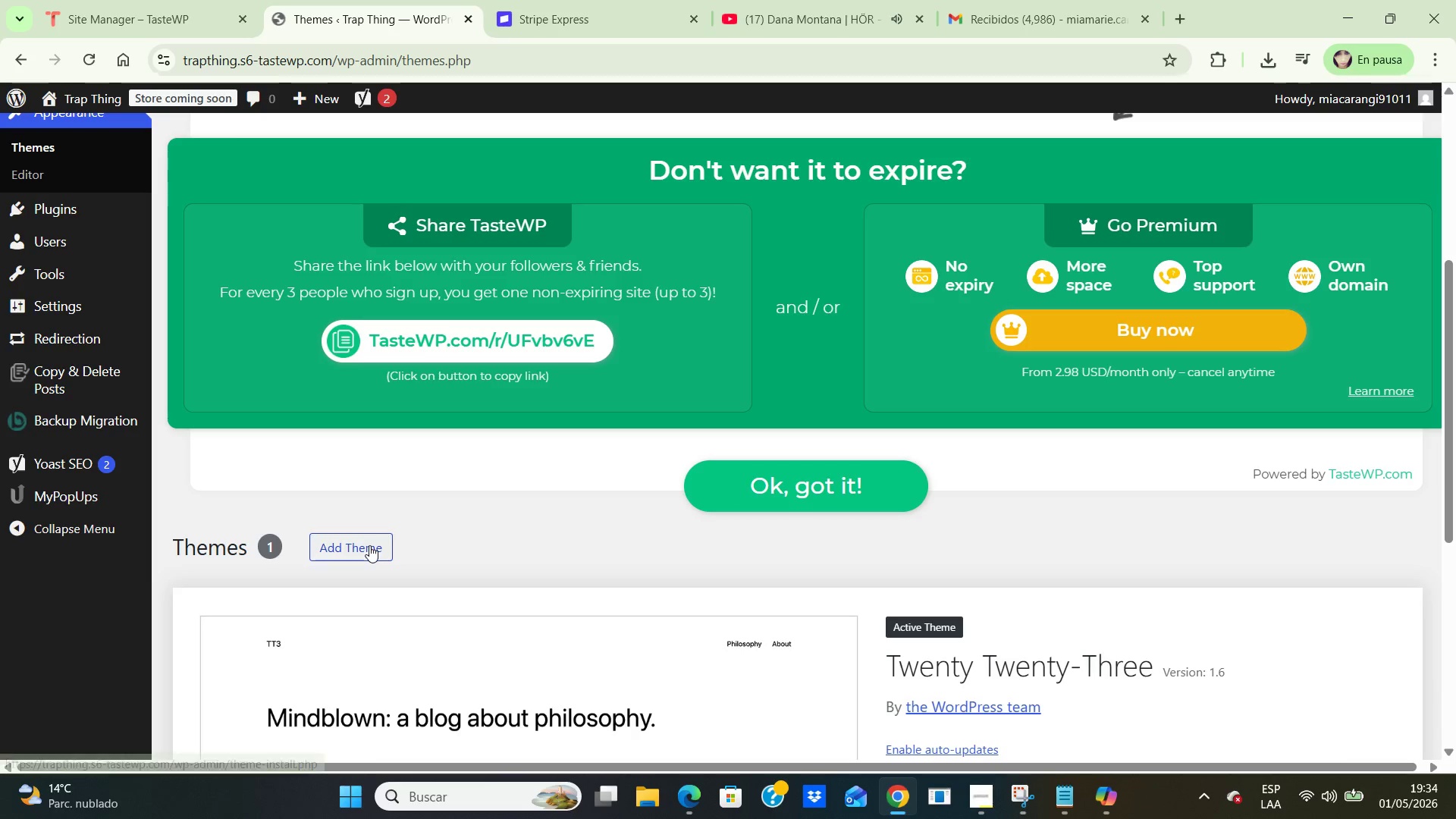 
left_click([369, 545])
 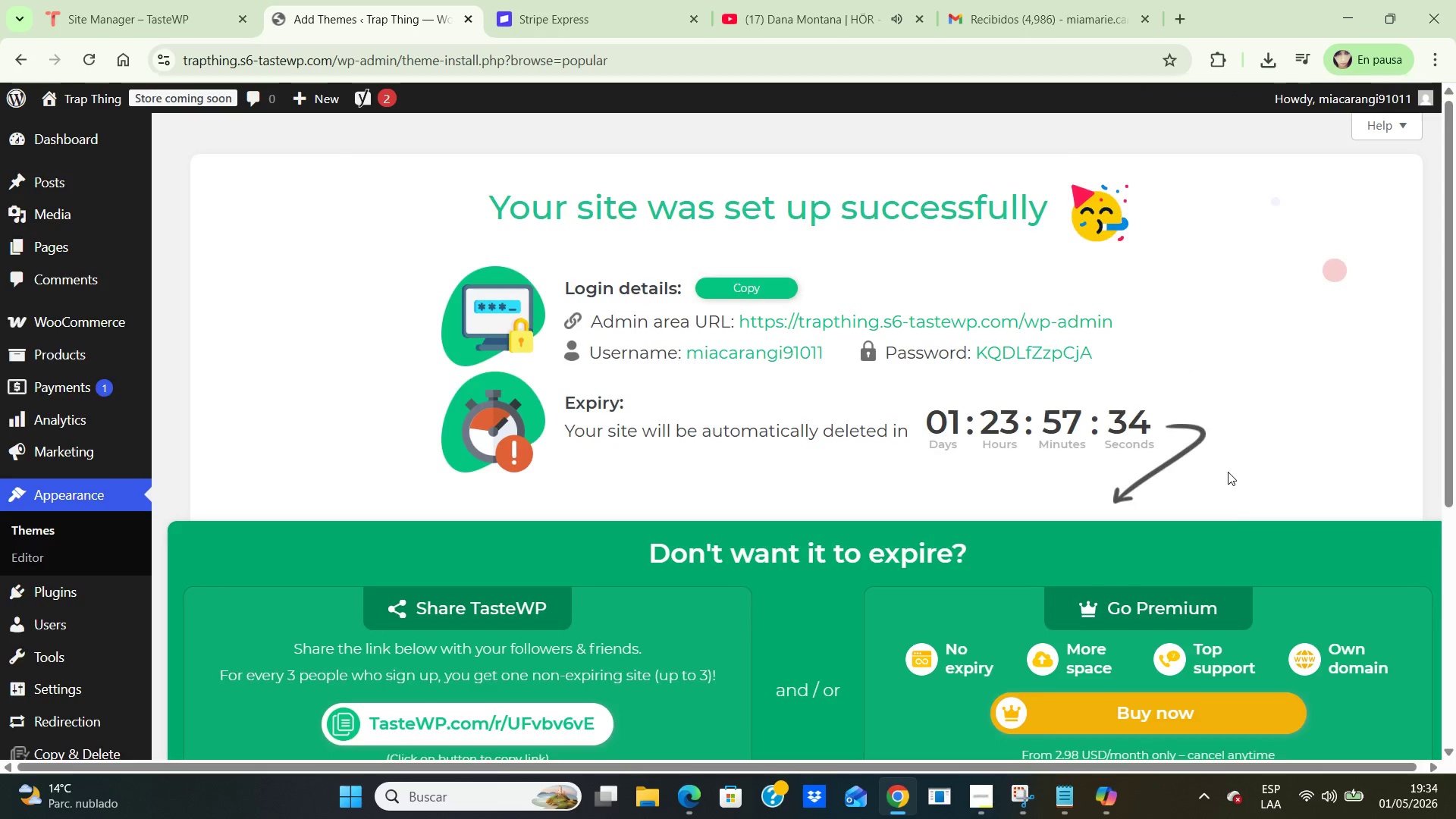 
scroll: coordinate [1172, 600], scroll_direction: down, amount: 9.0
 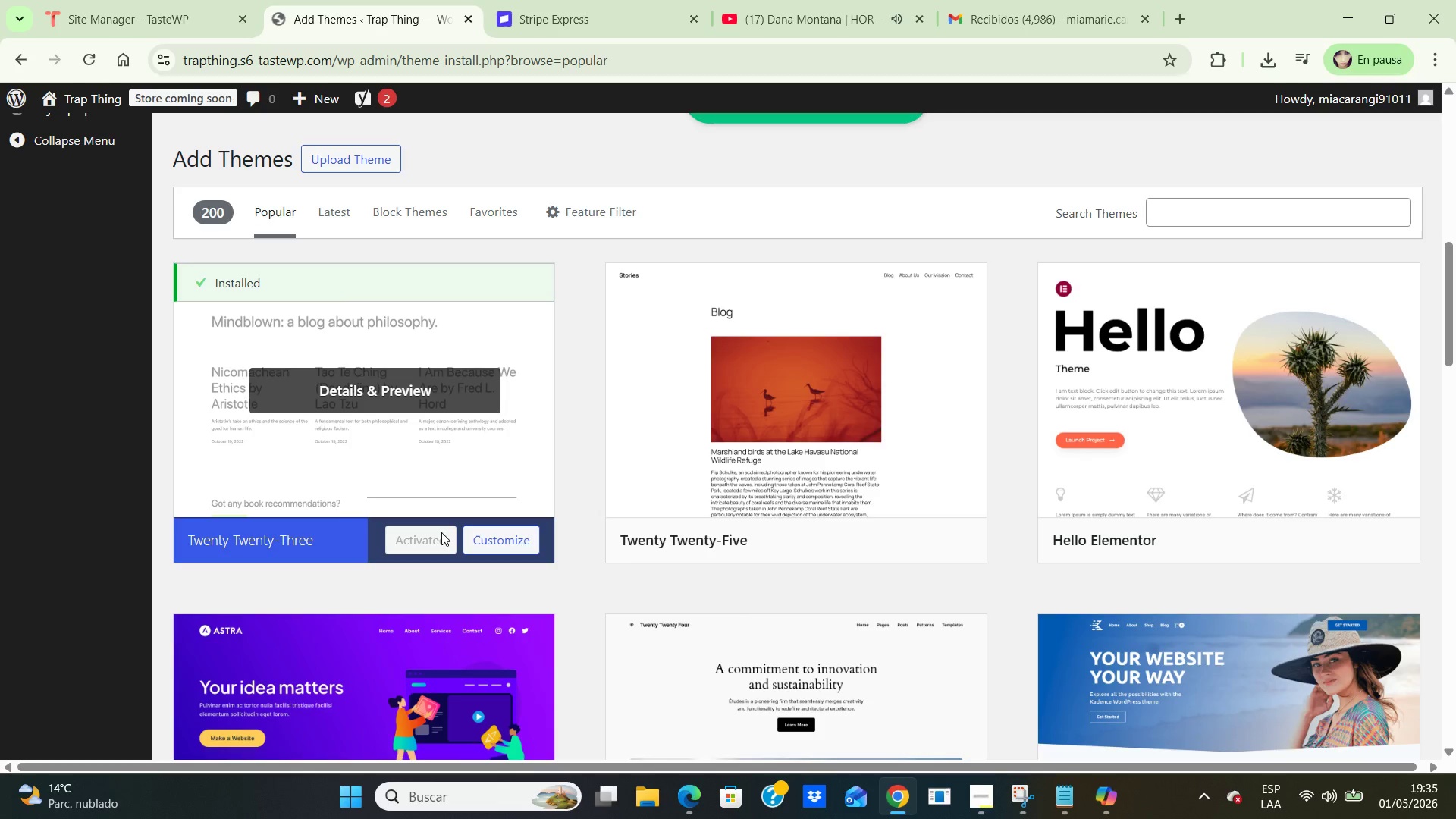 
left_click([428, 538])
 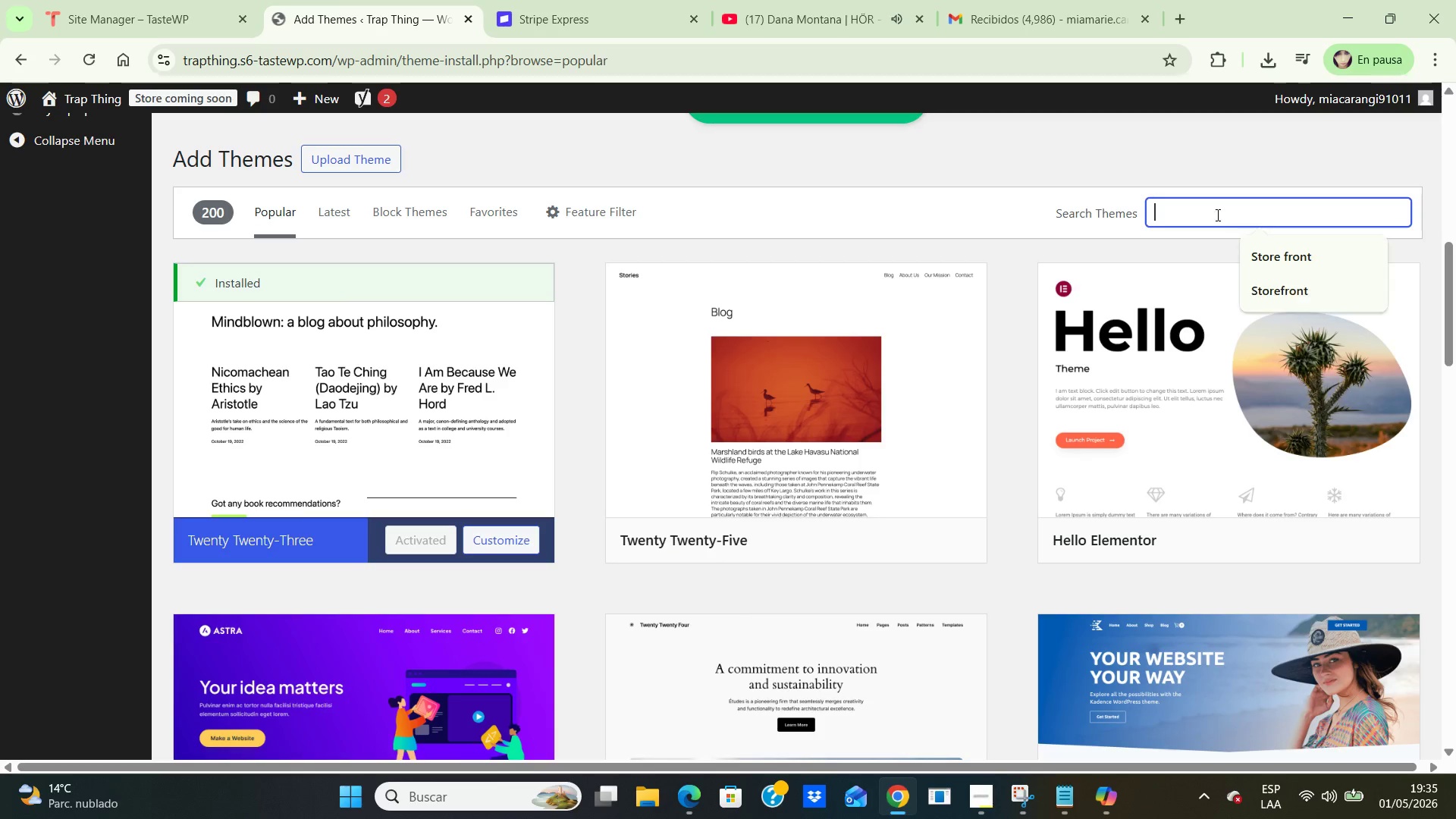 
left_click([1216, 215])
 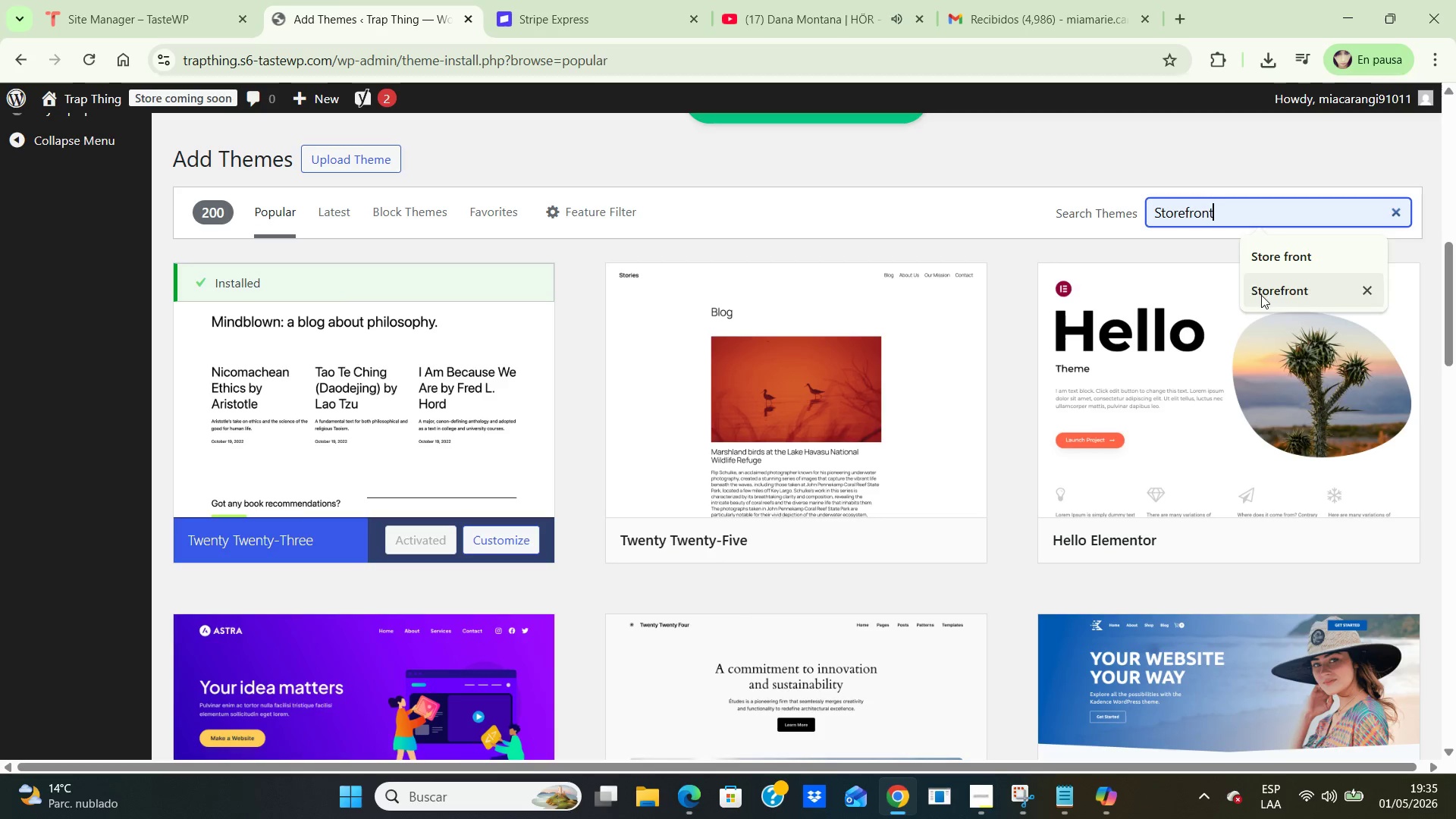 
left_click([1261, 295])
 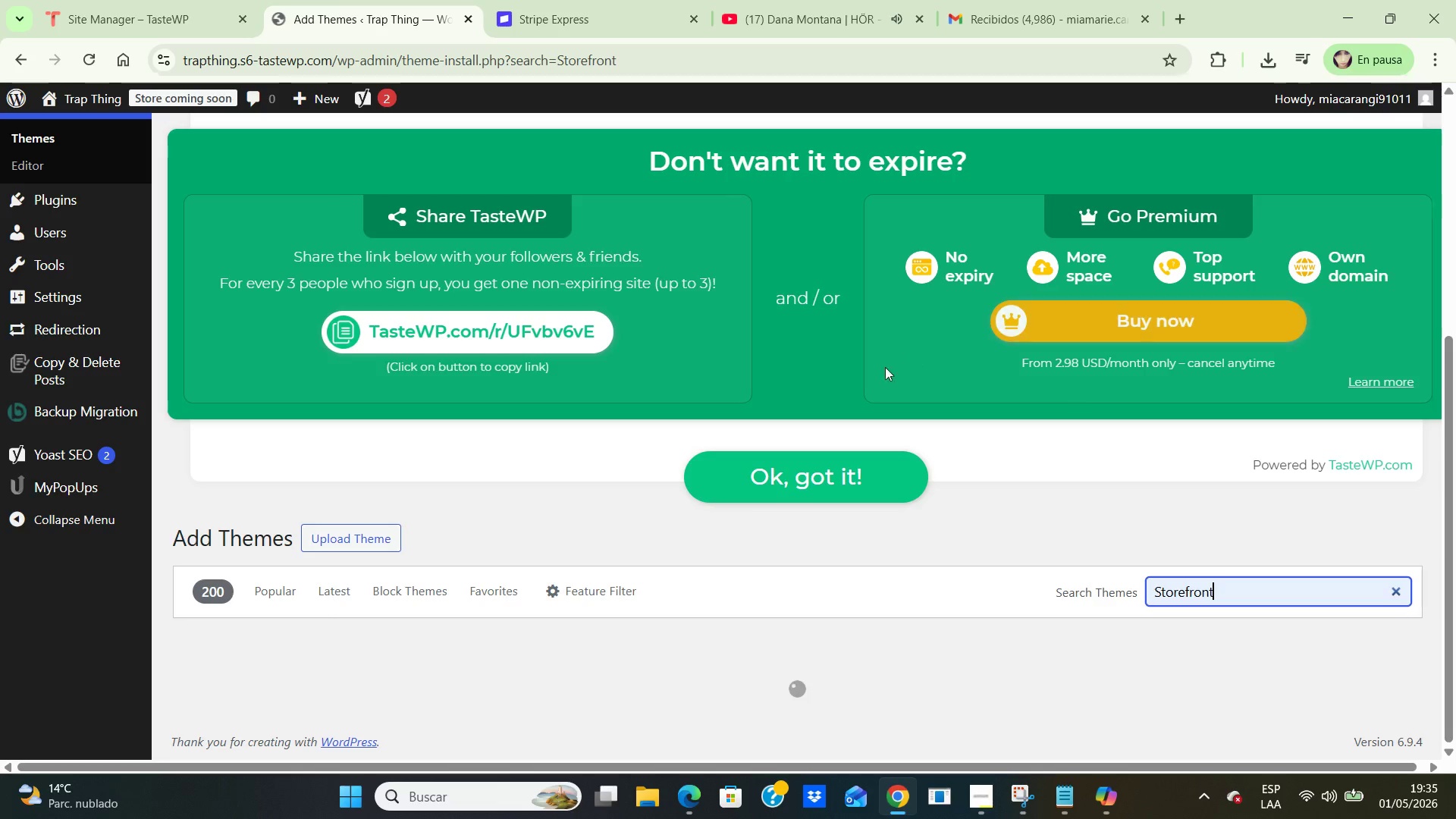 
mouse_move([848, 400])
 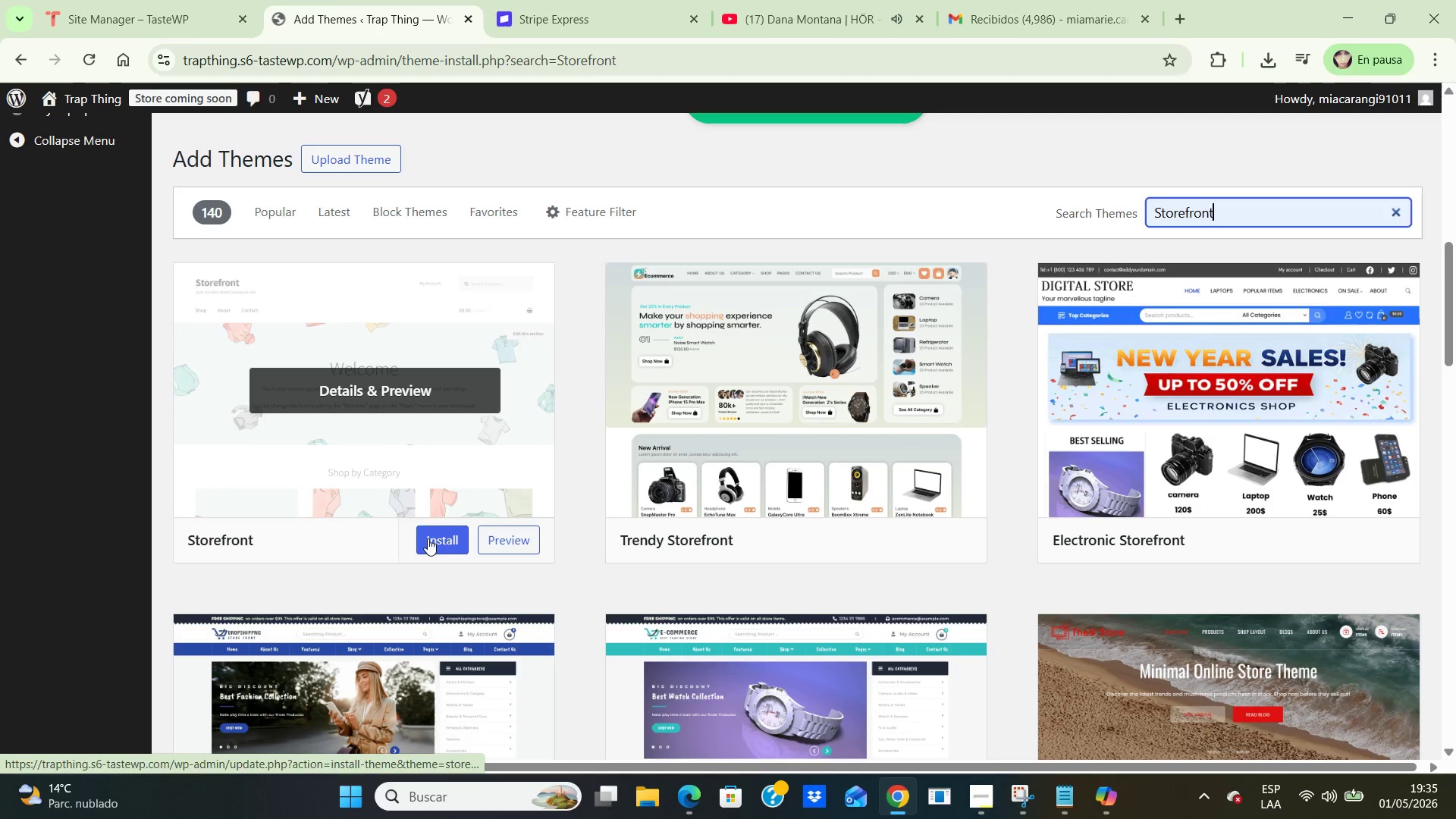 
left_click([428, 538])
 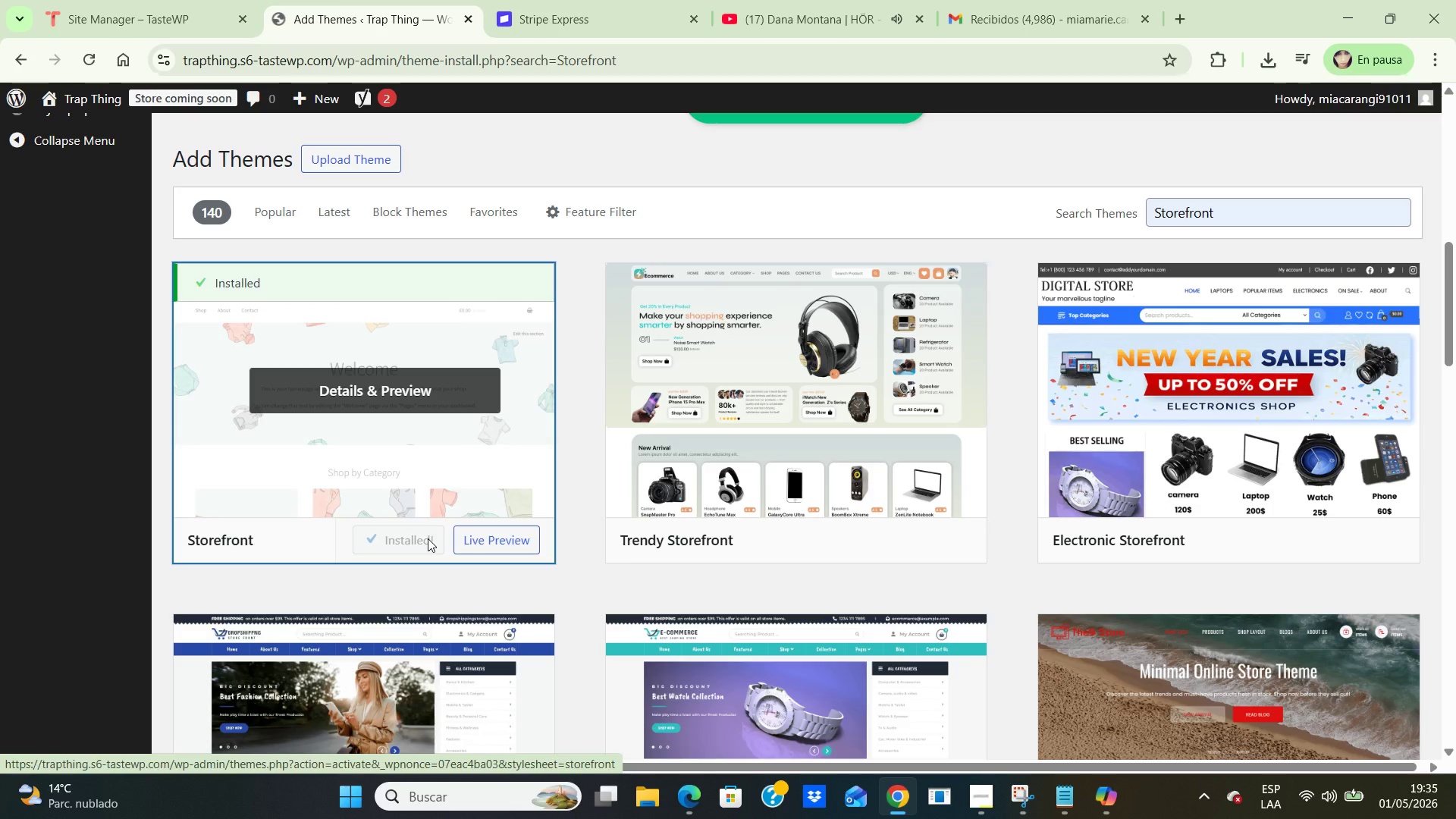 
wait(5.23)
 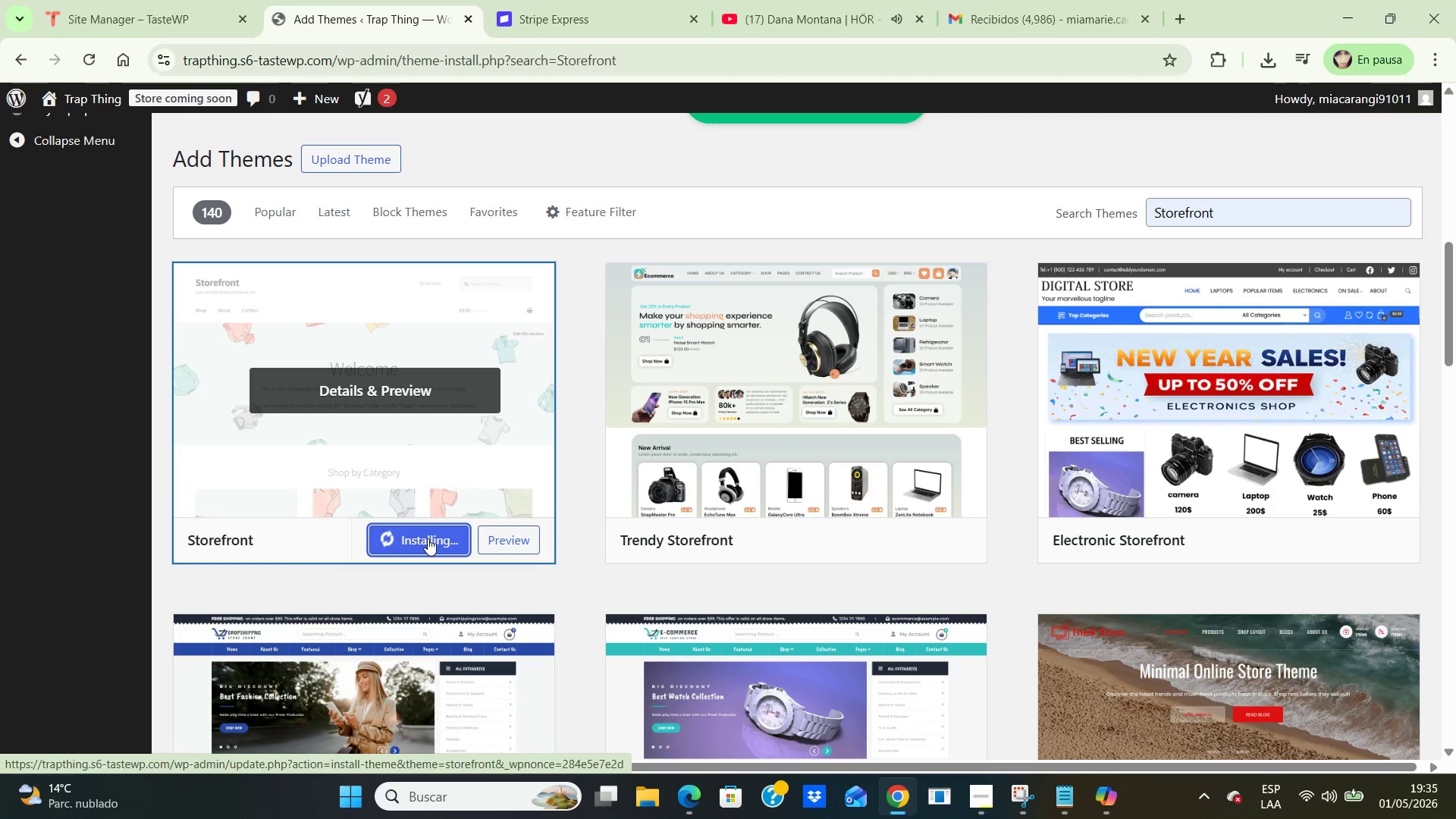 
left_click([428, 538])
 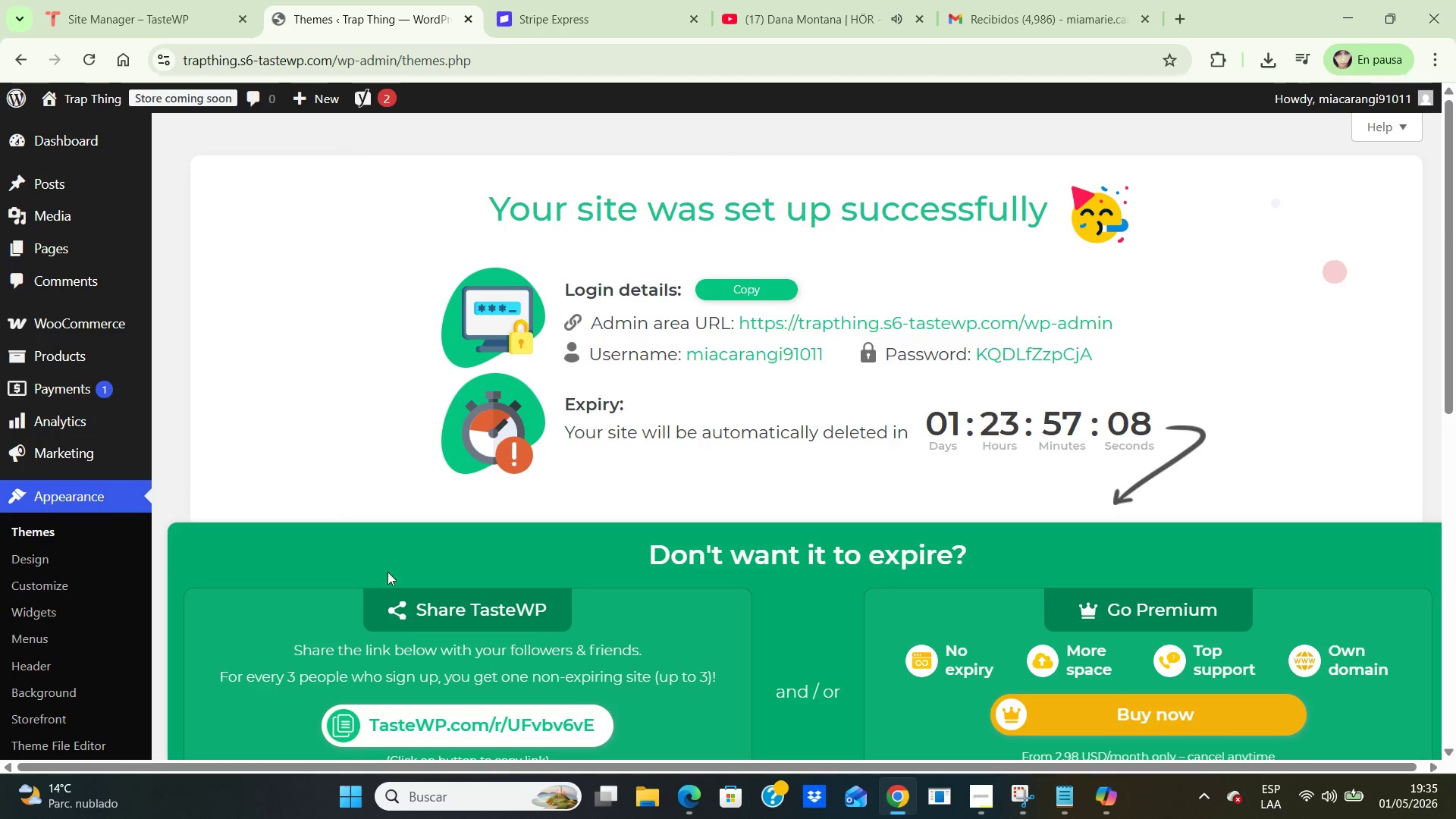 
wait(5.69)
 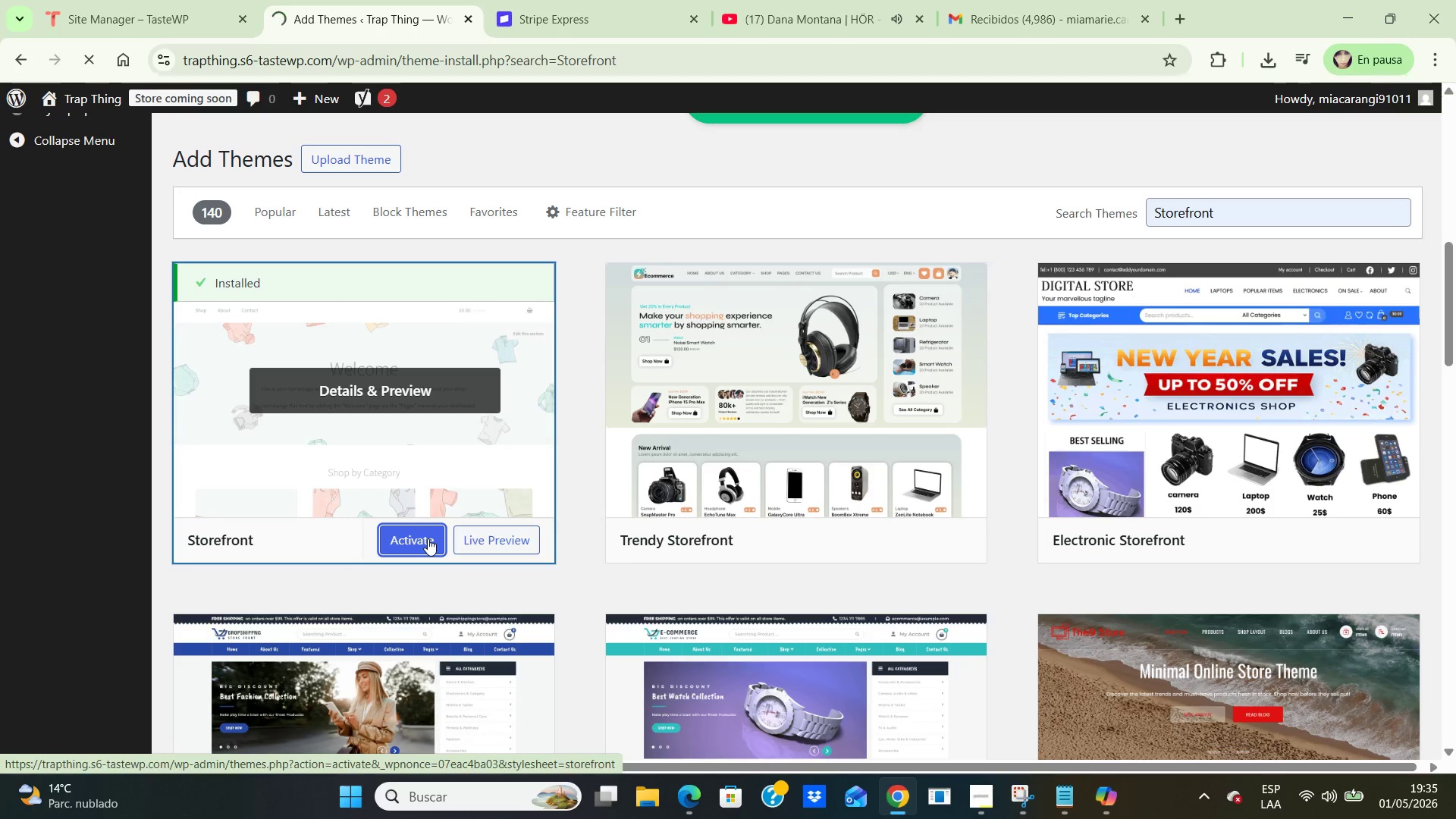 
scroll: coordinate [105, 552], scroll_direction: down, amount: 2.0
 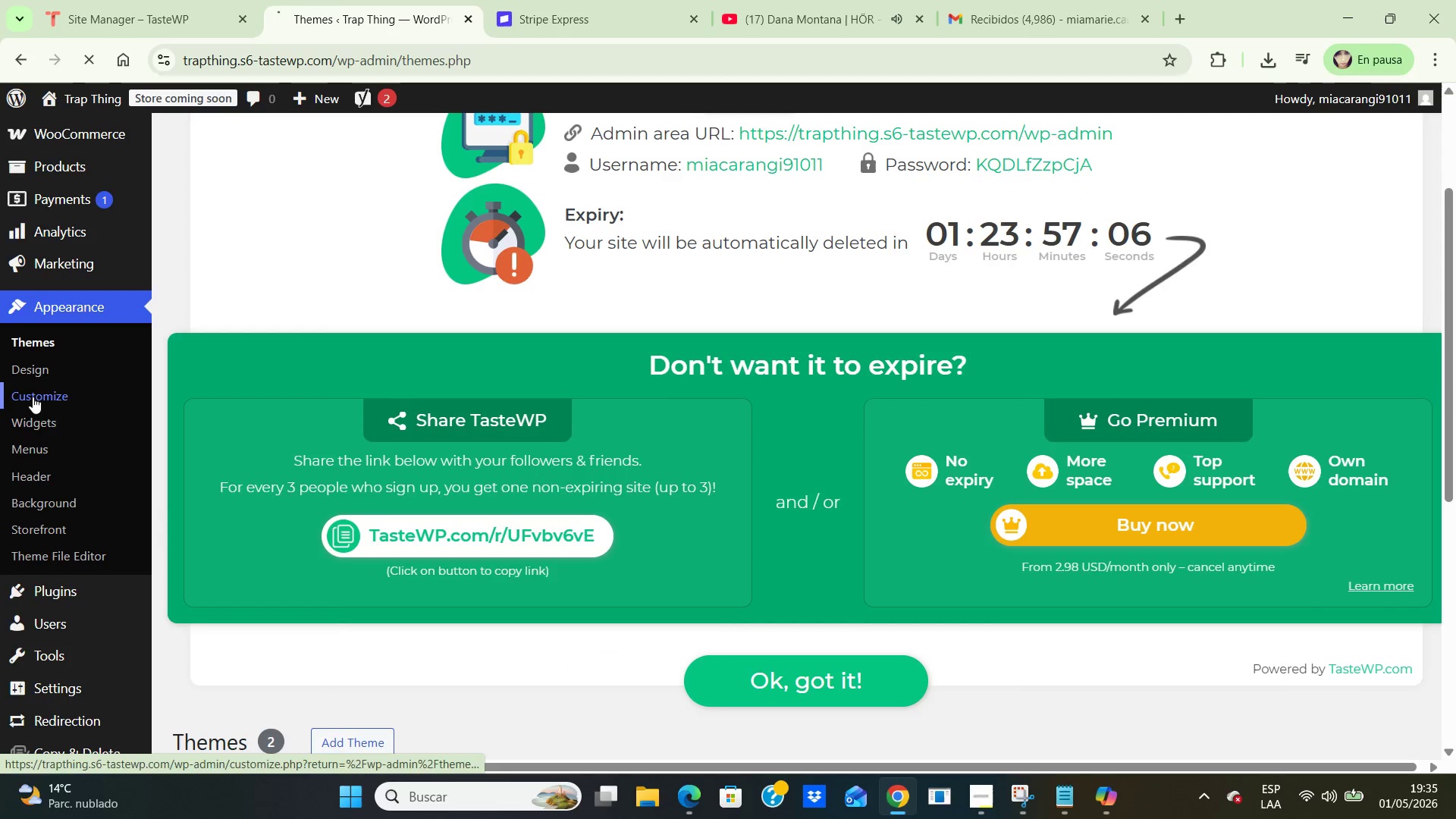 
left_click([33, 397])
 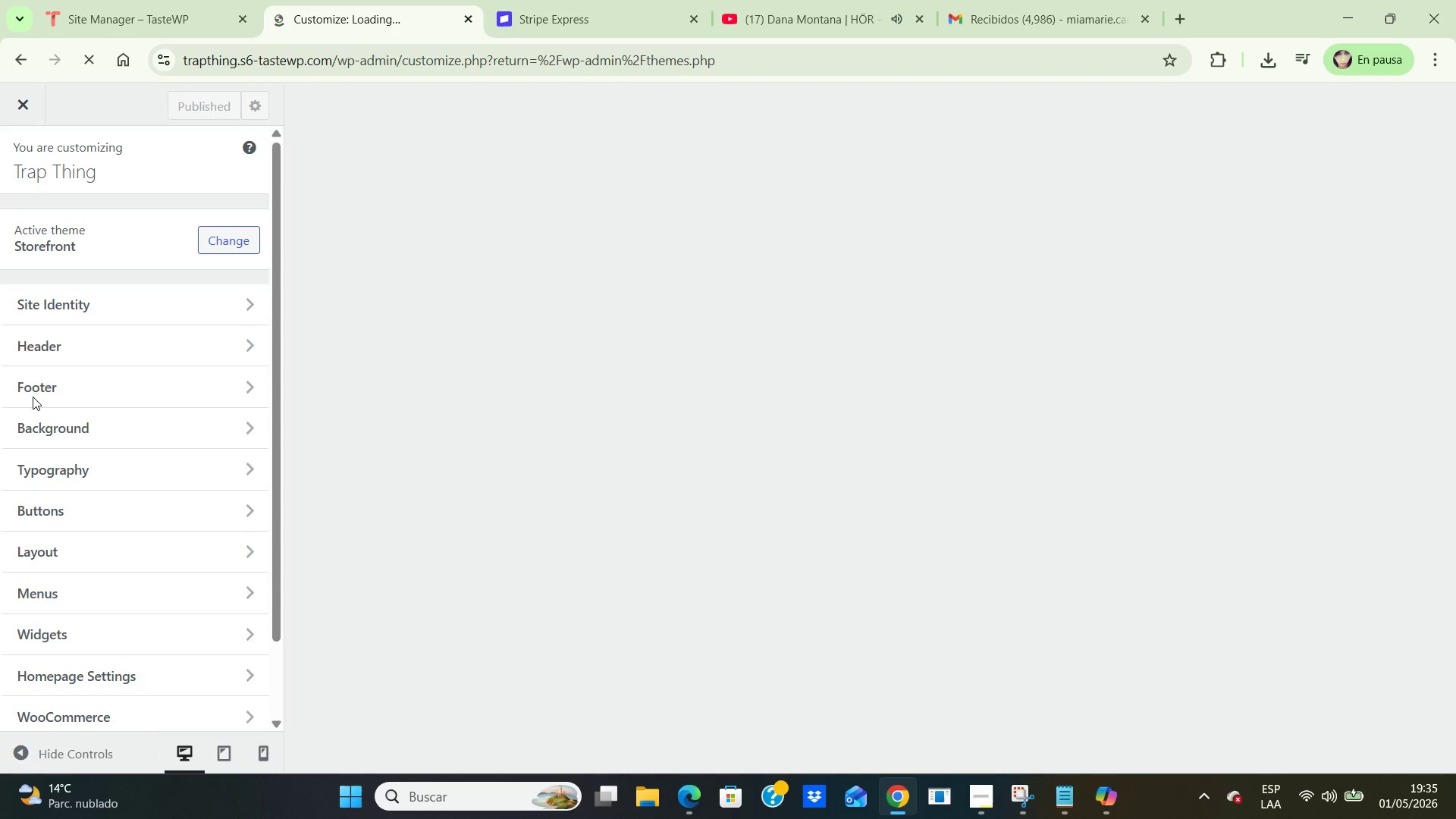 
wait(8.34)
 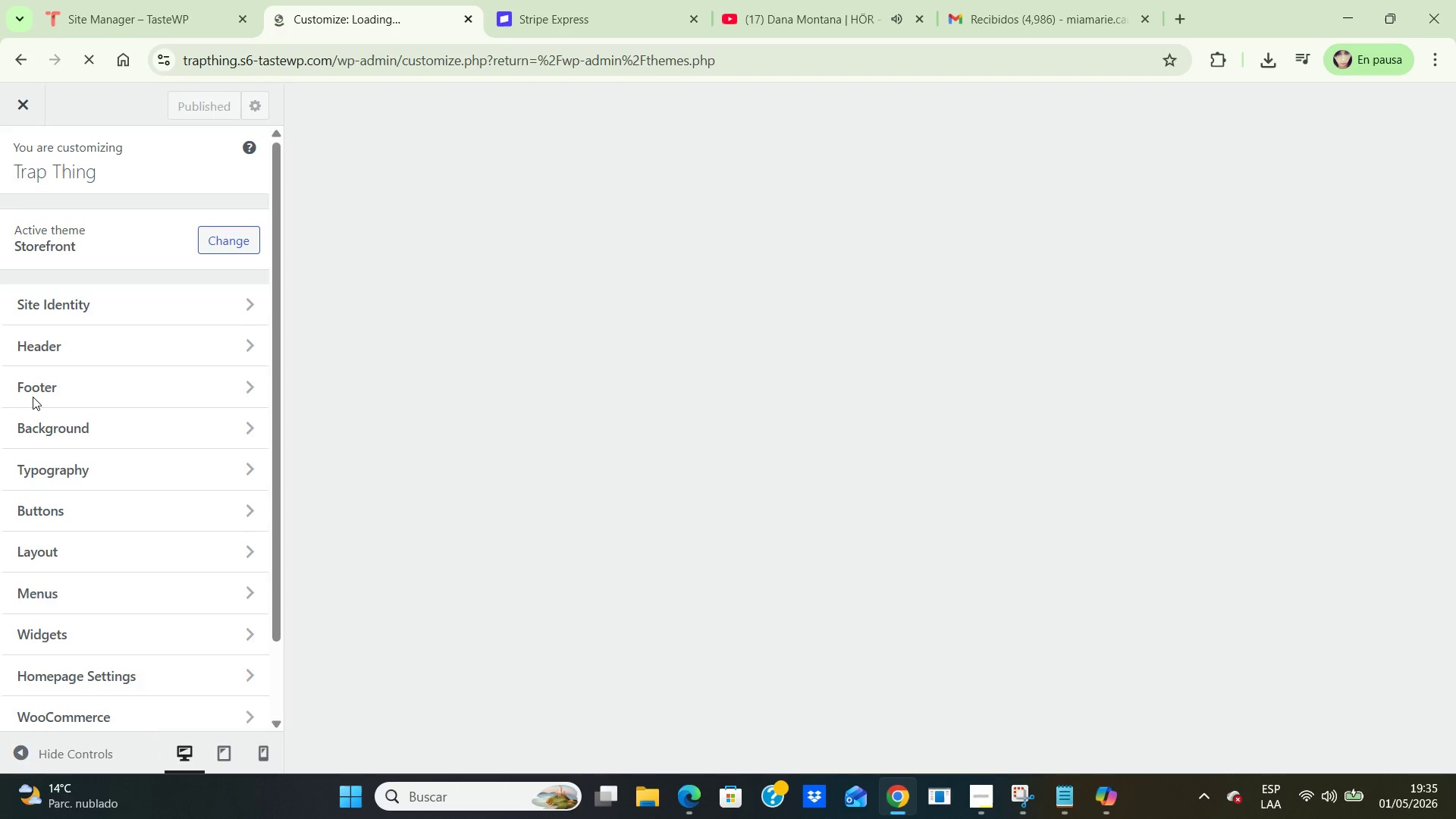 
left_click([121, 294])
 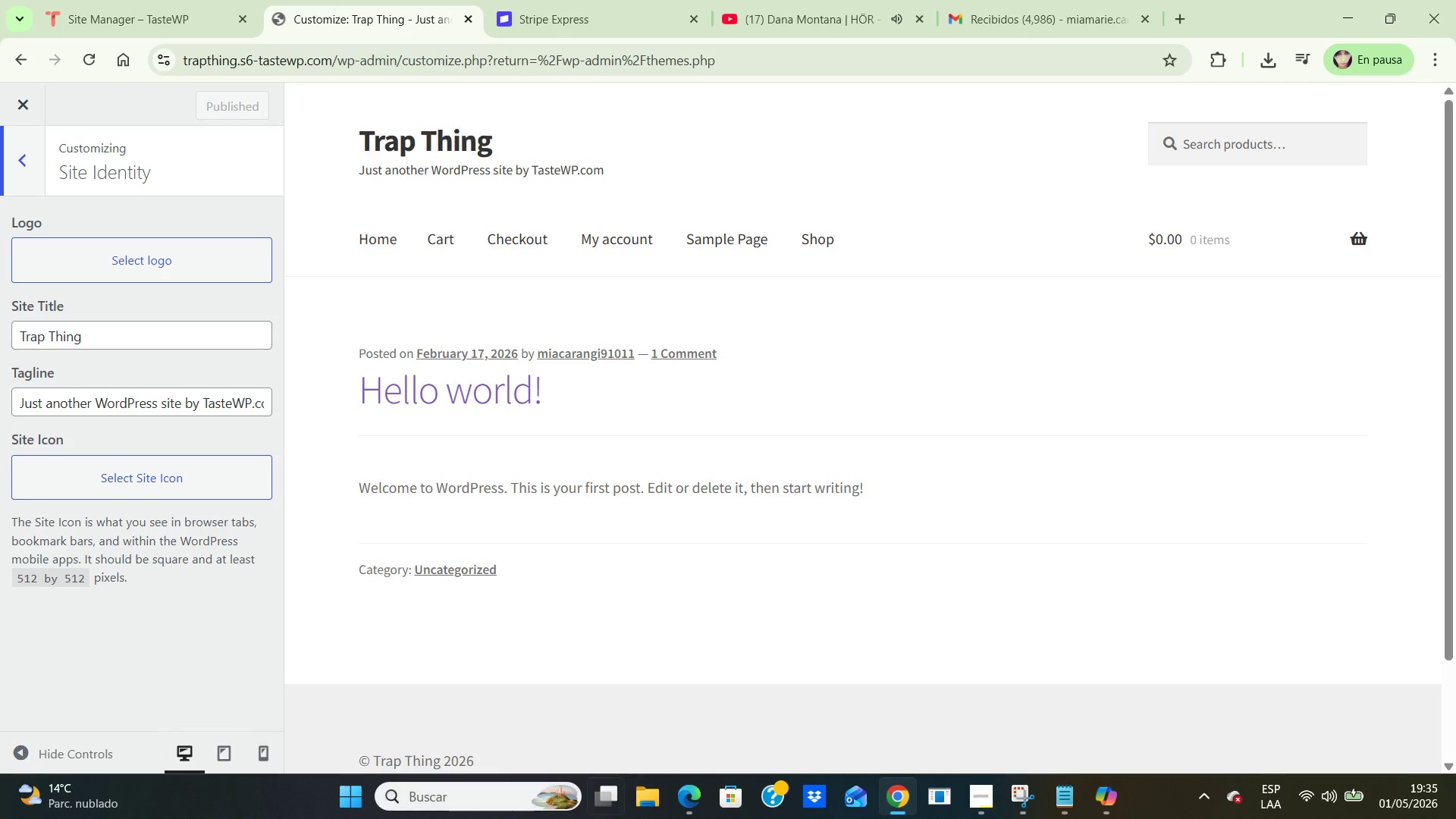 
left_click([974, 792])